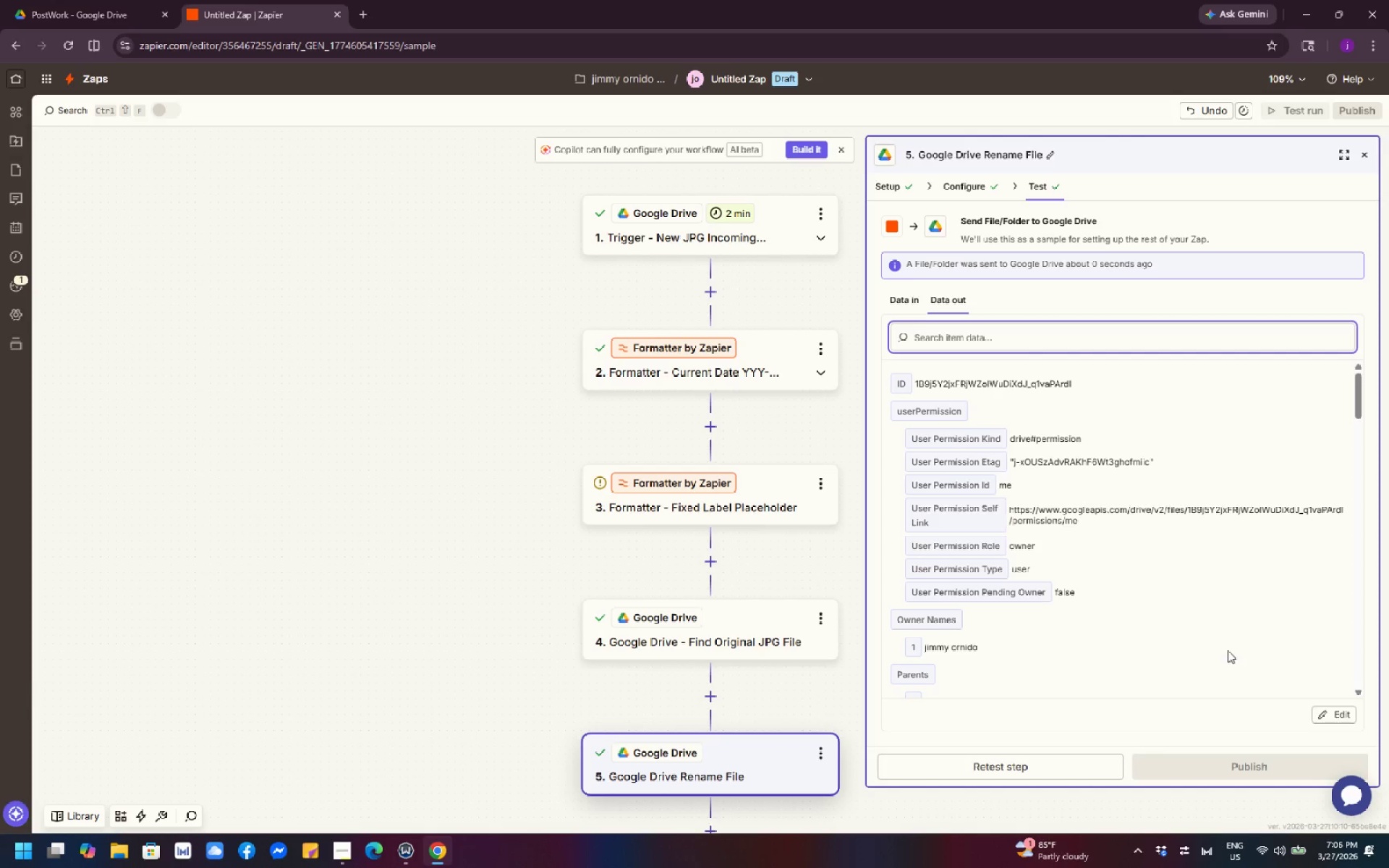 
wait(34.61)
 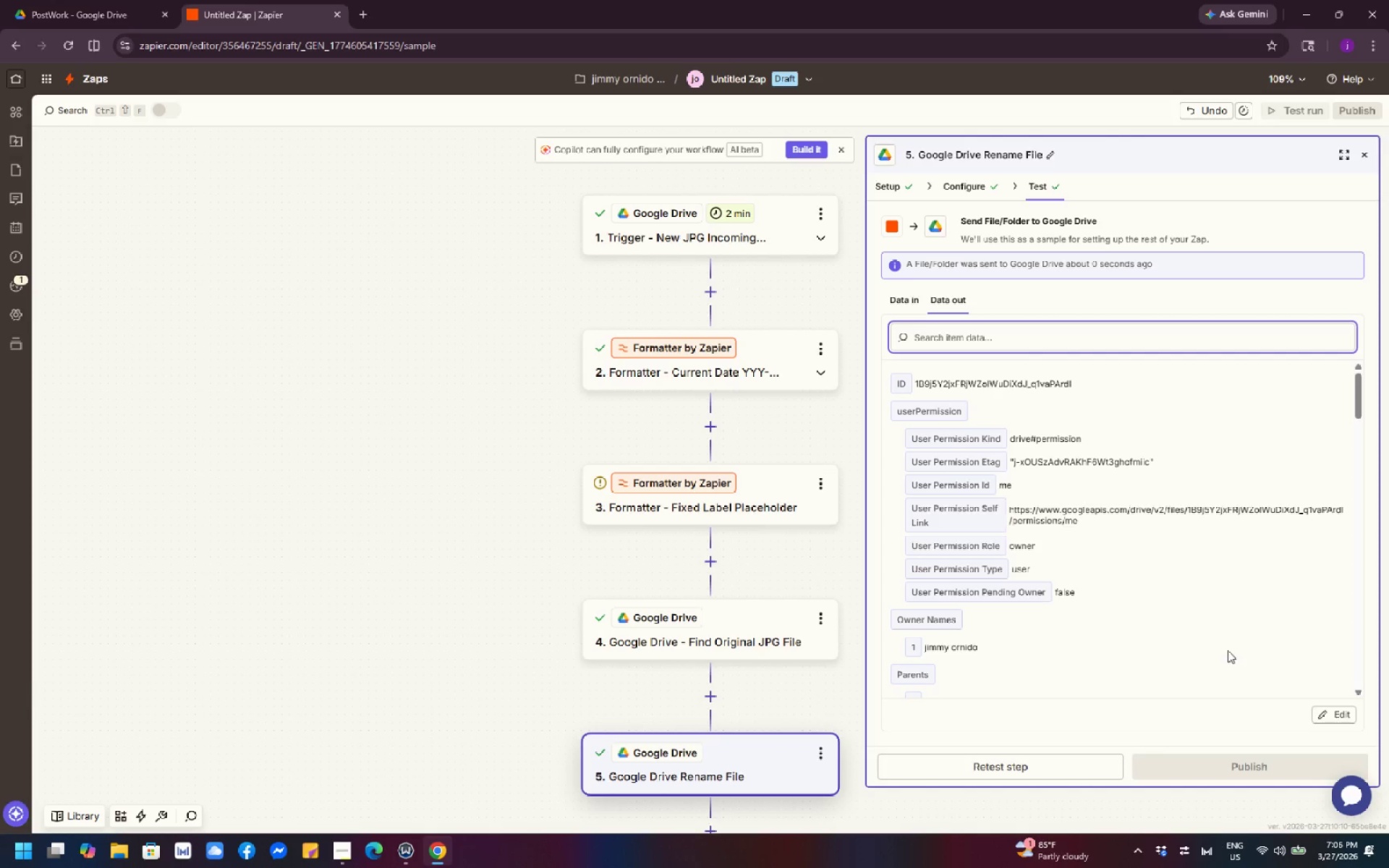 
left_click([399, 594])
 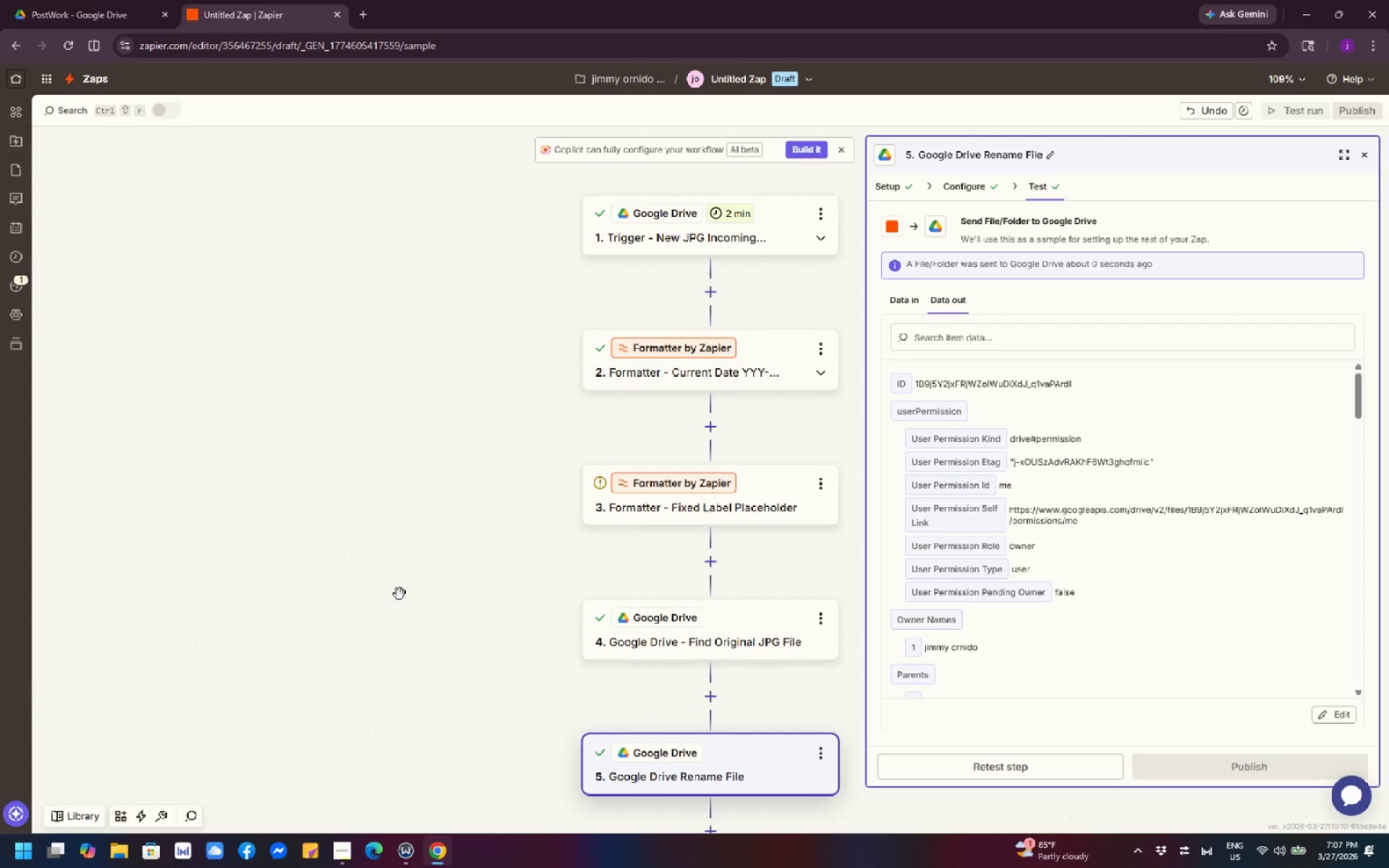 
wait(15.41)
 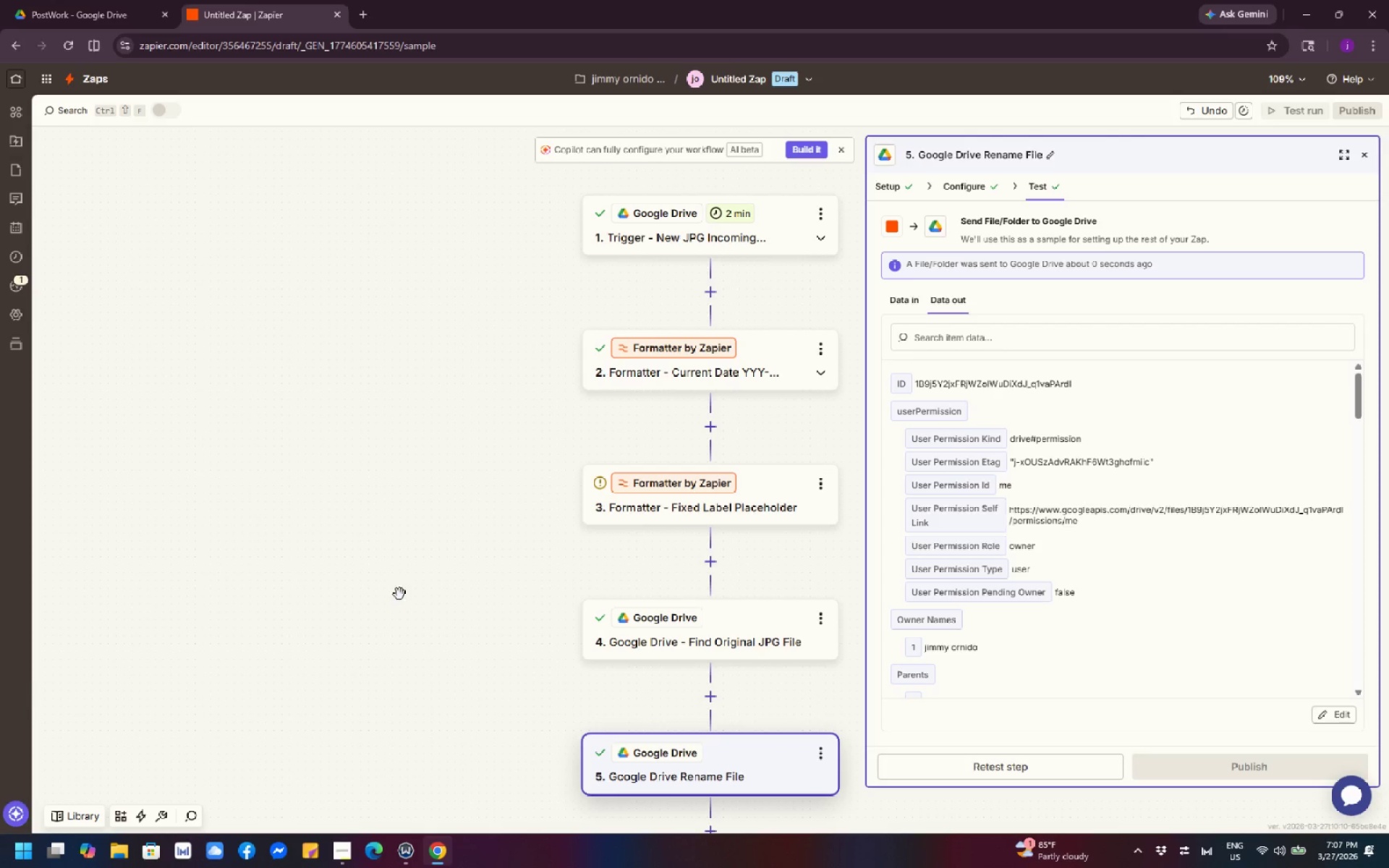 
scroll: coordinate [723, 519], scroll_direction: up, amount: 10.0
 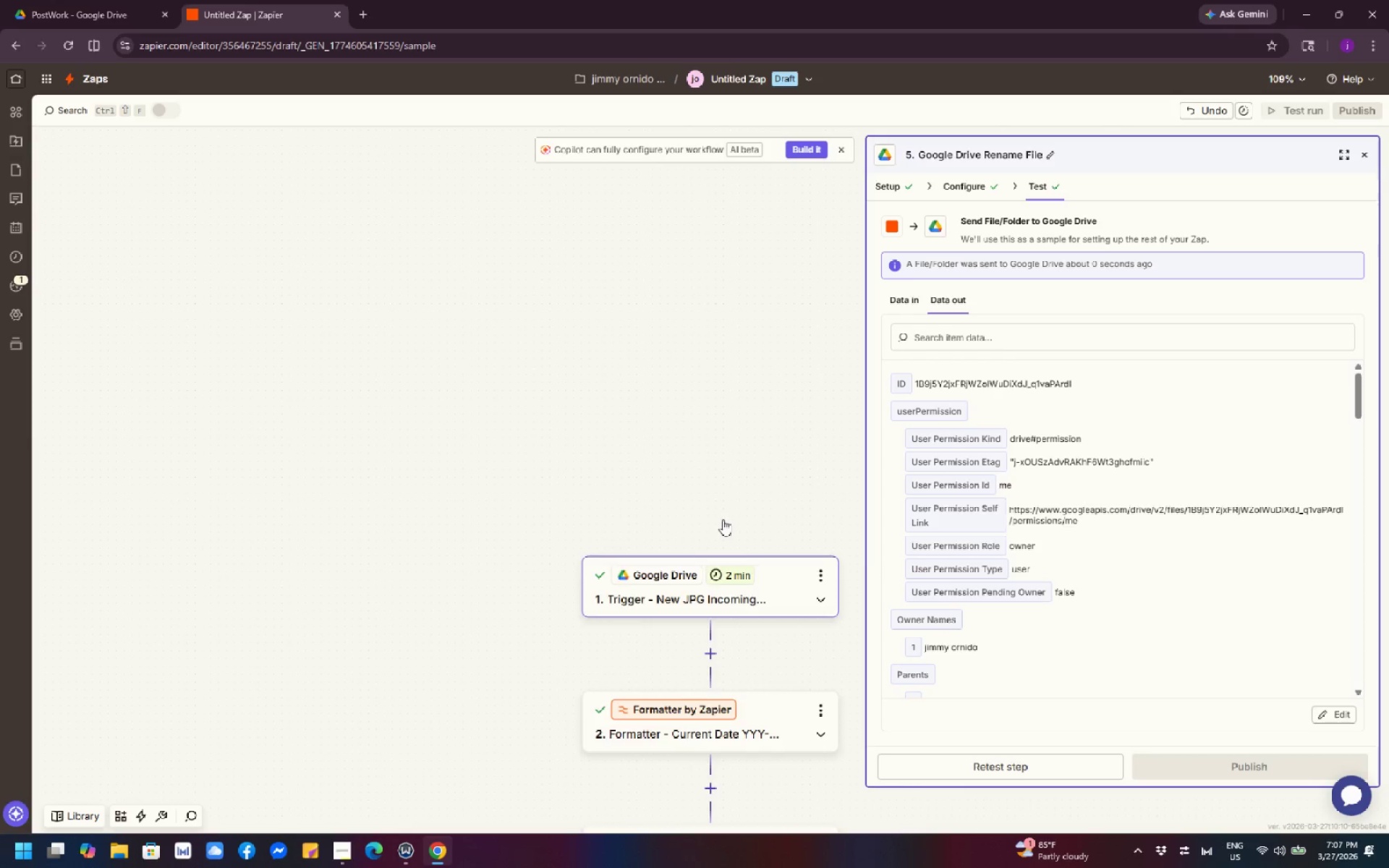 
scroll: coordinate [721, 576], scroll_direction: down, amount: 17.0
 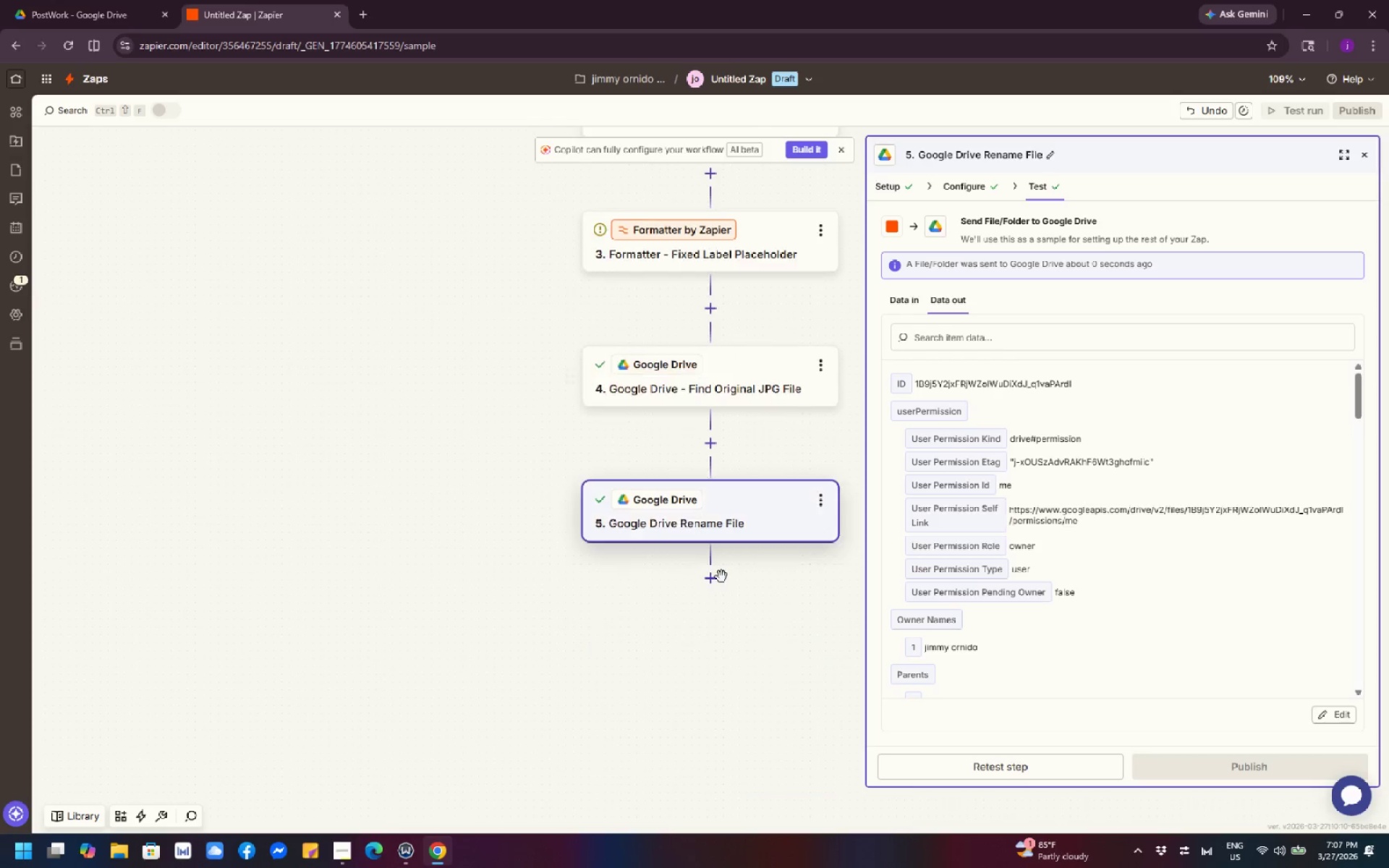 
mouse_move([736, 572])
 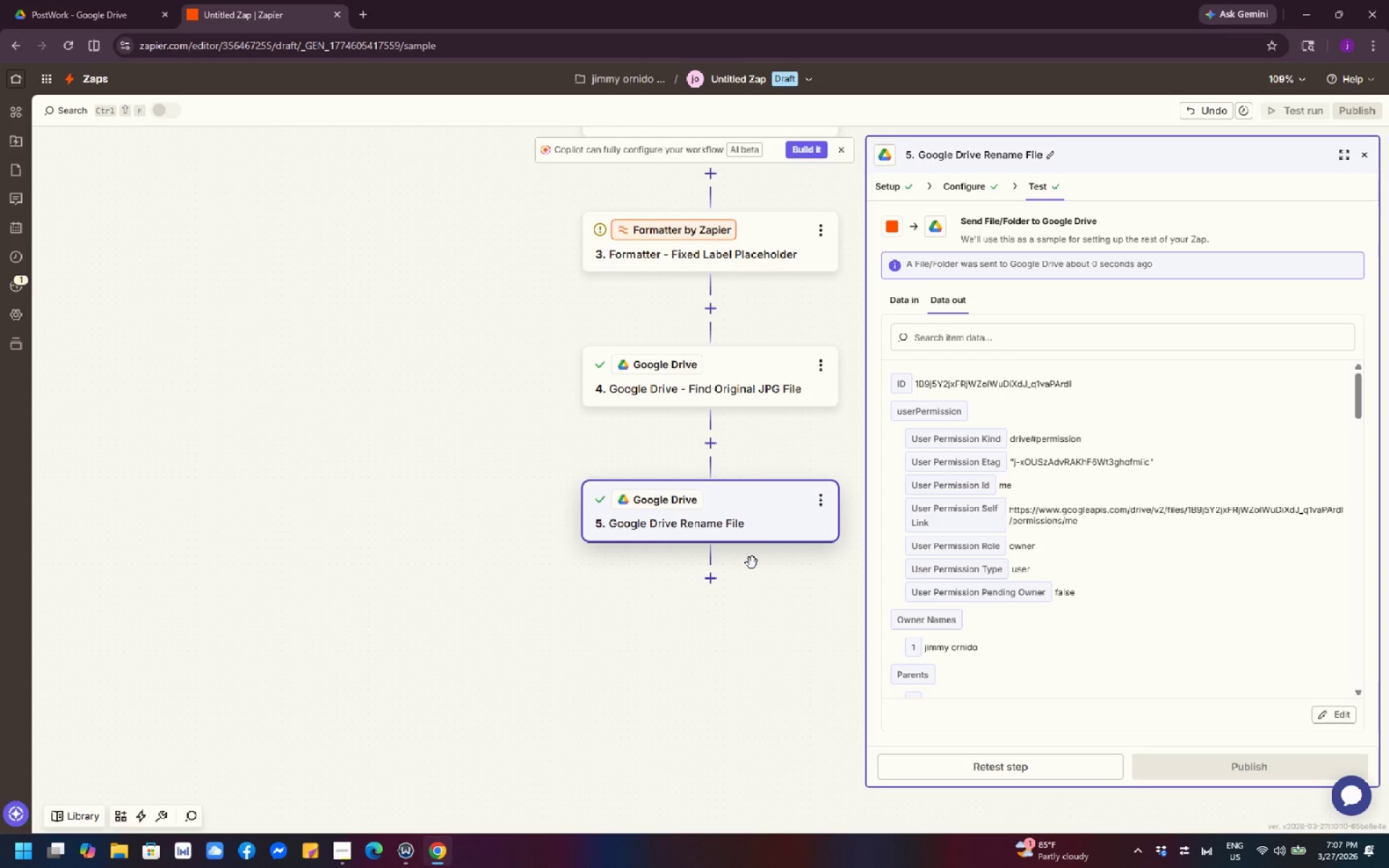 
wait(5.59)
 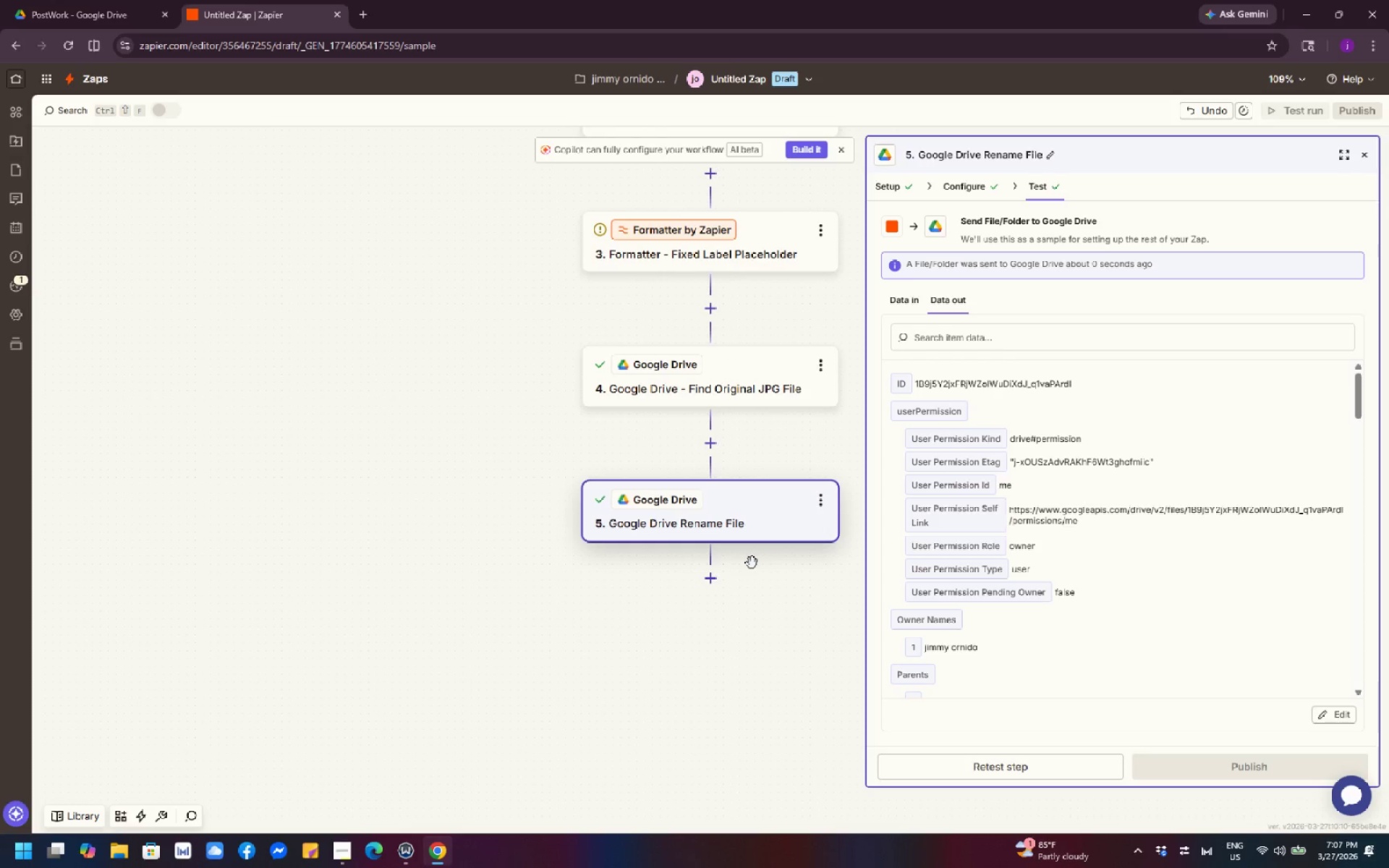 
scroll: coordinate [880, 581], scroll_direction: up, amount: 12.0
 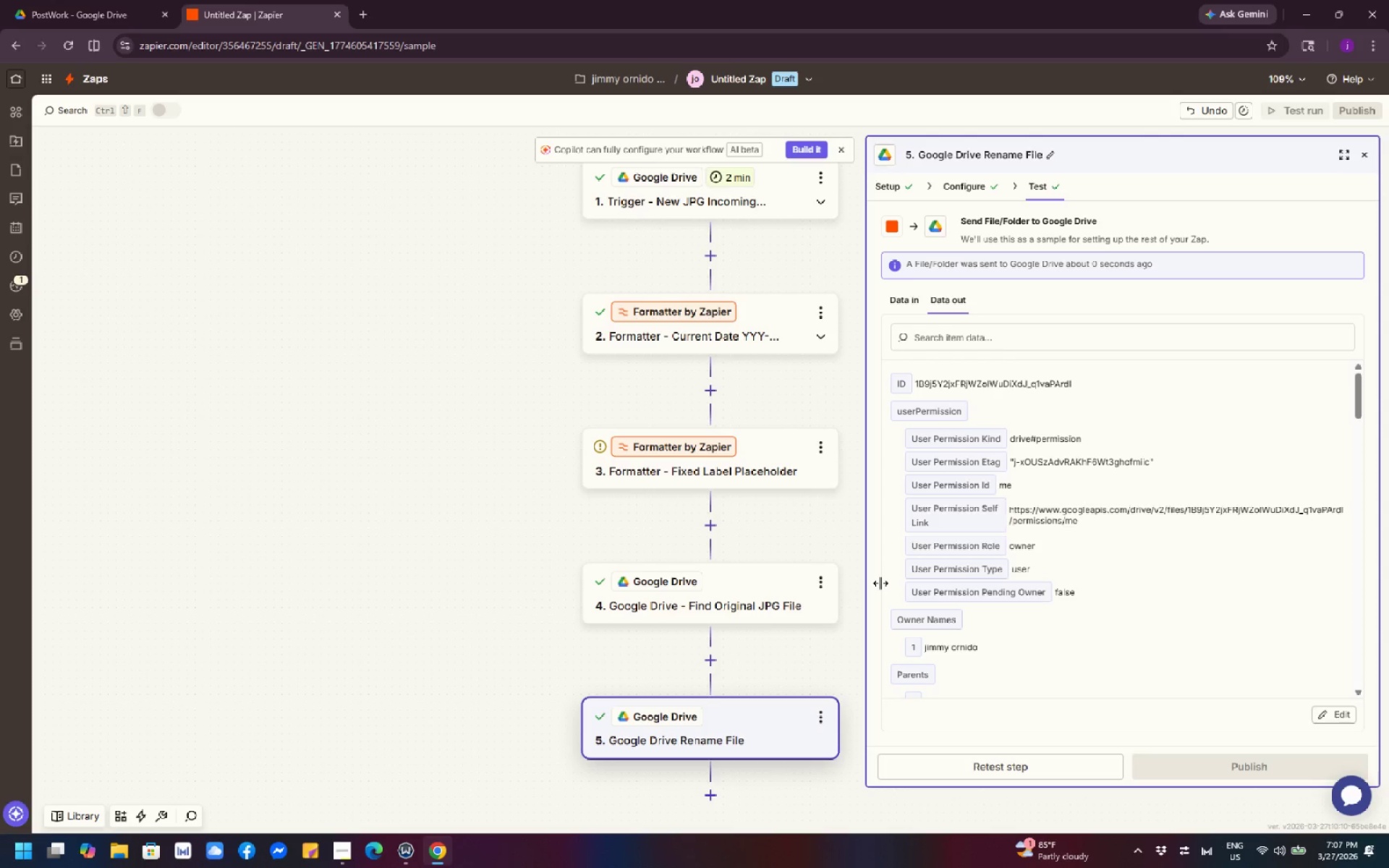 
wait(21.47)
 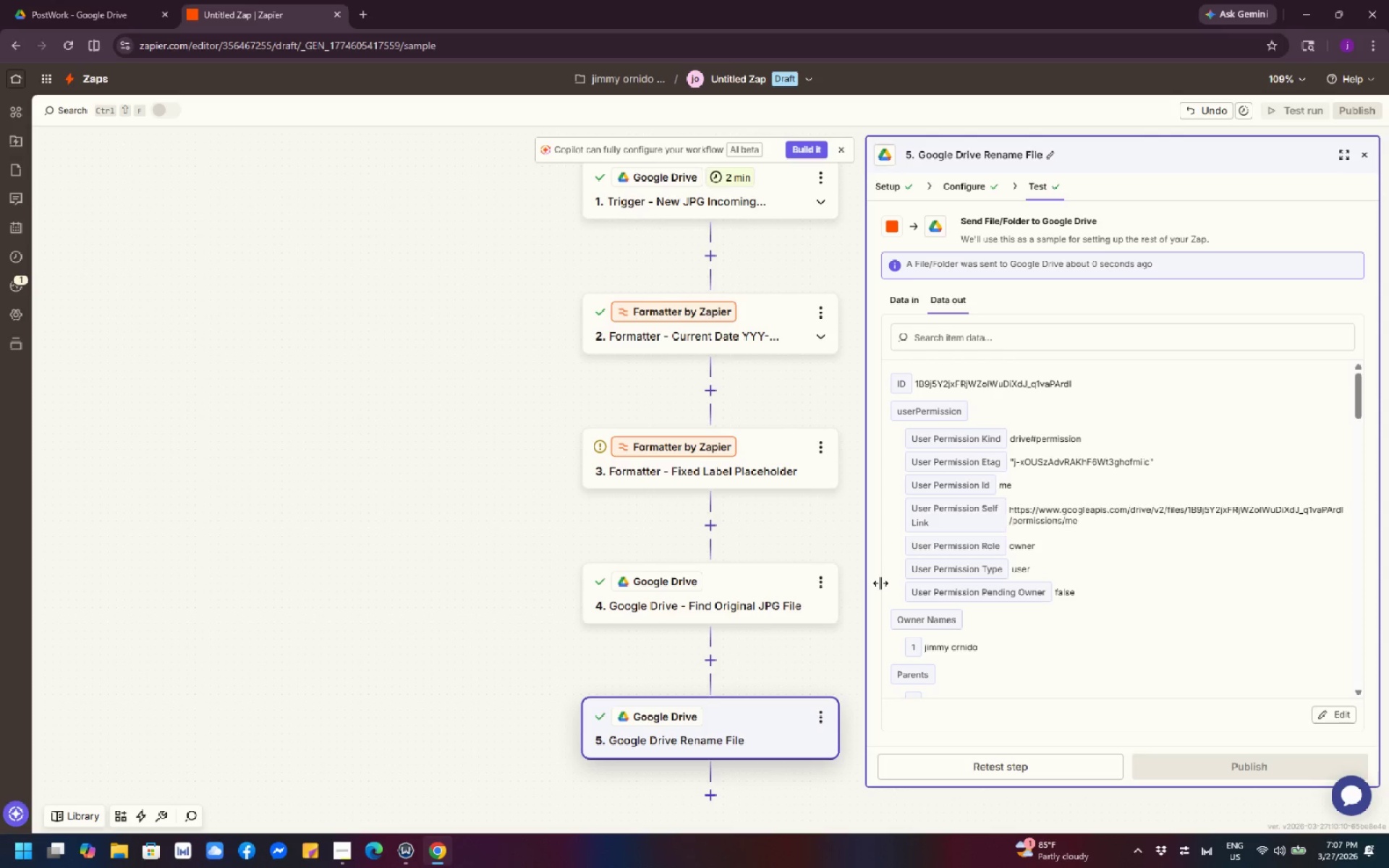 
left_click([85, 12])
 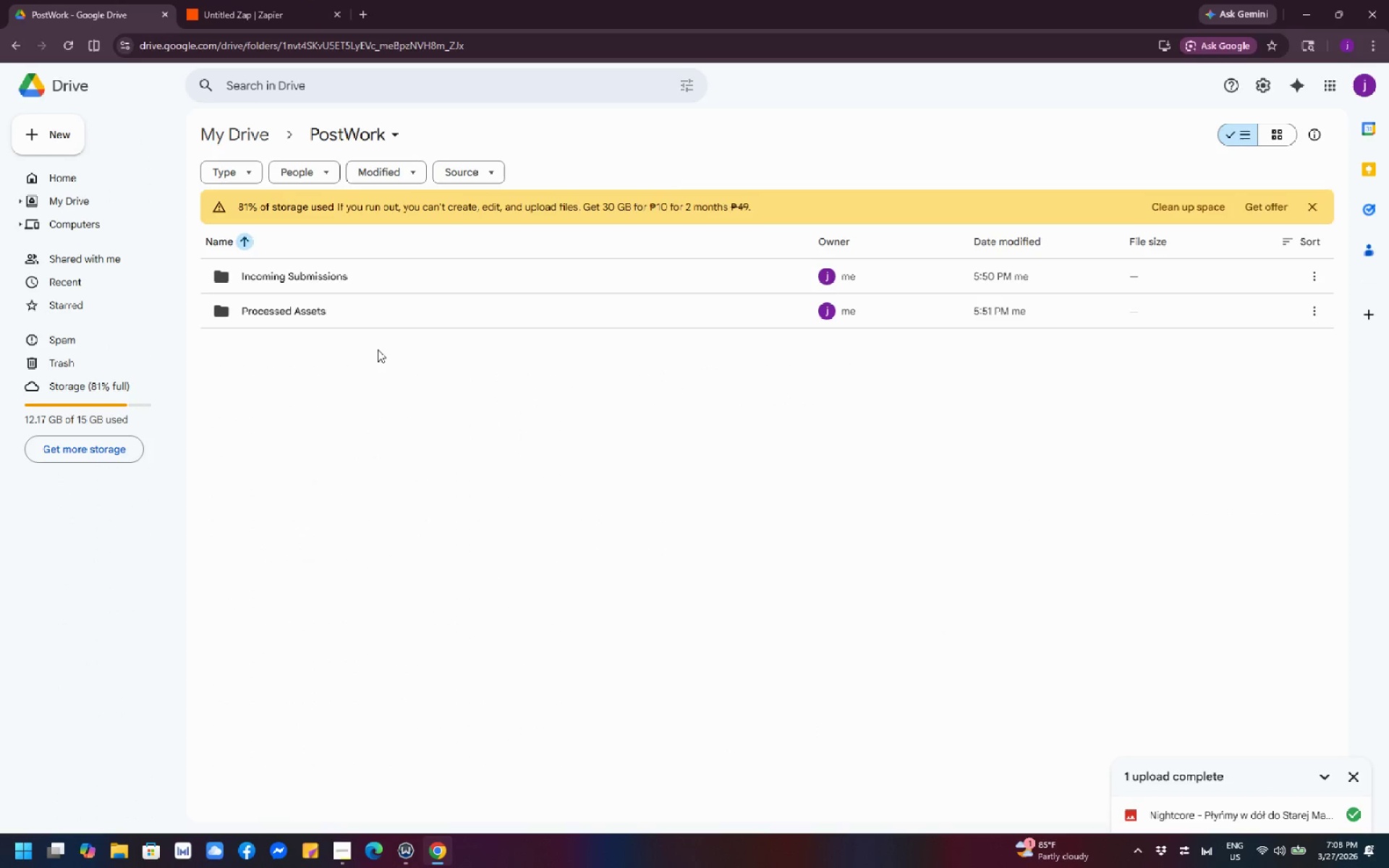 
wait(7.3)
 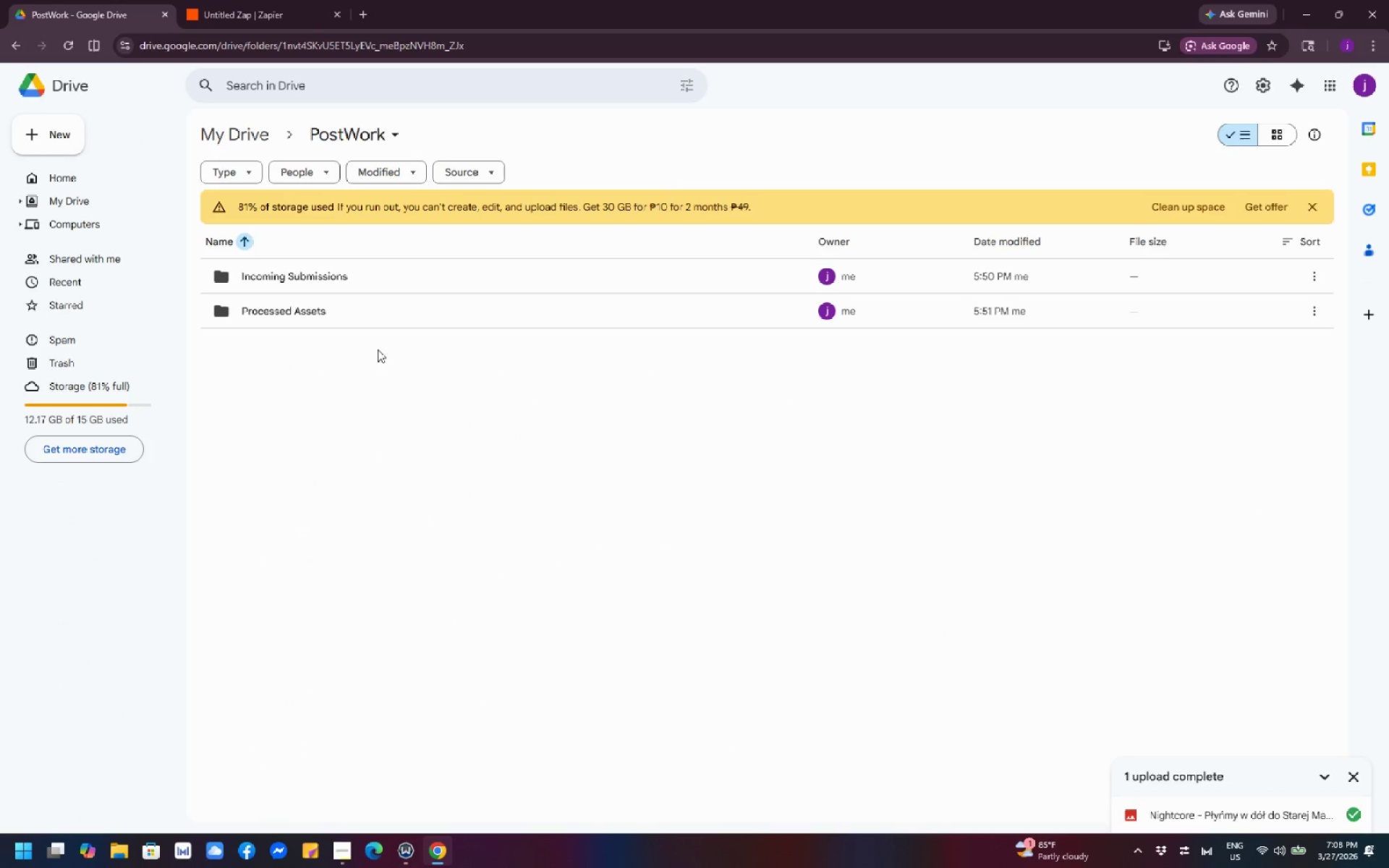 
double_click([388, 281])
 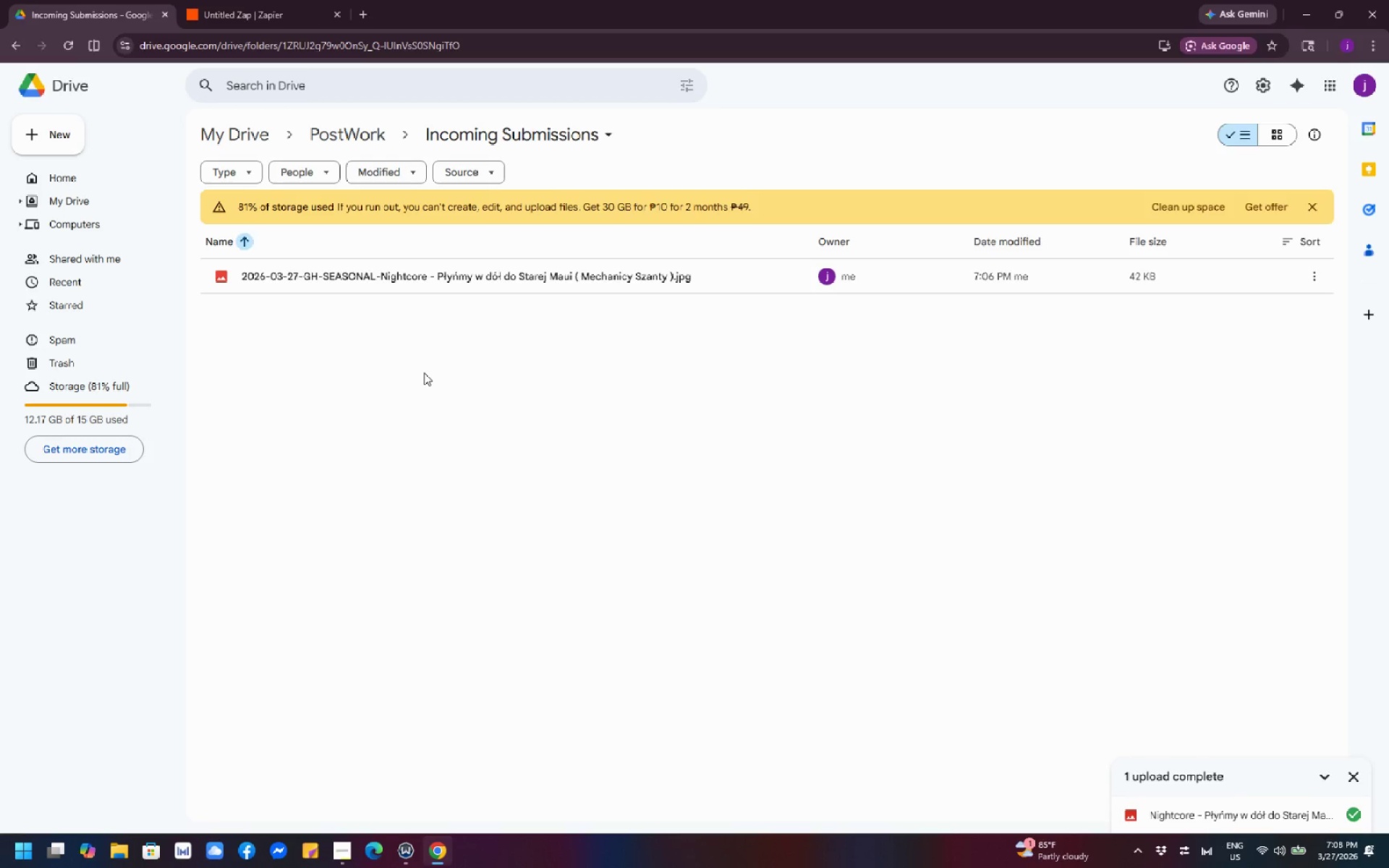 
wait(23.81)
 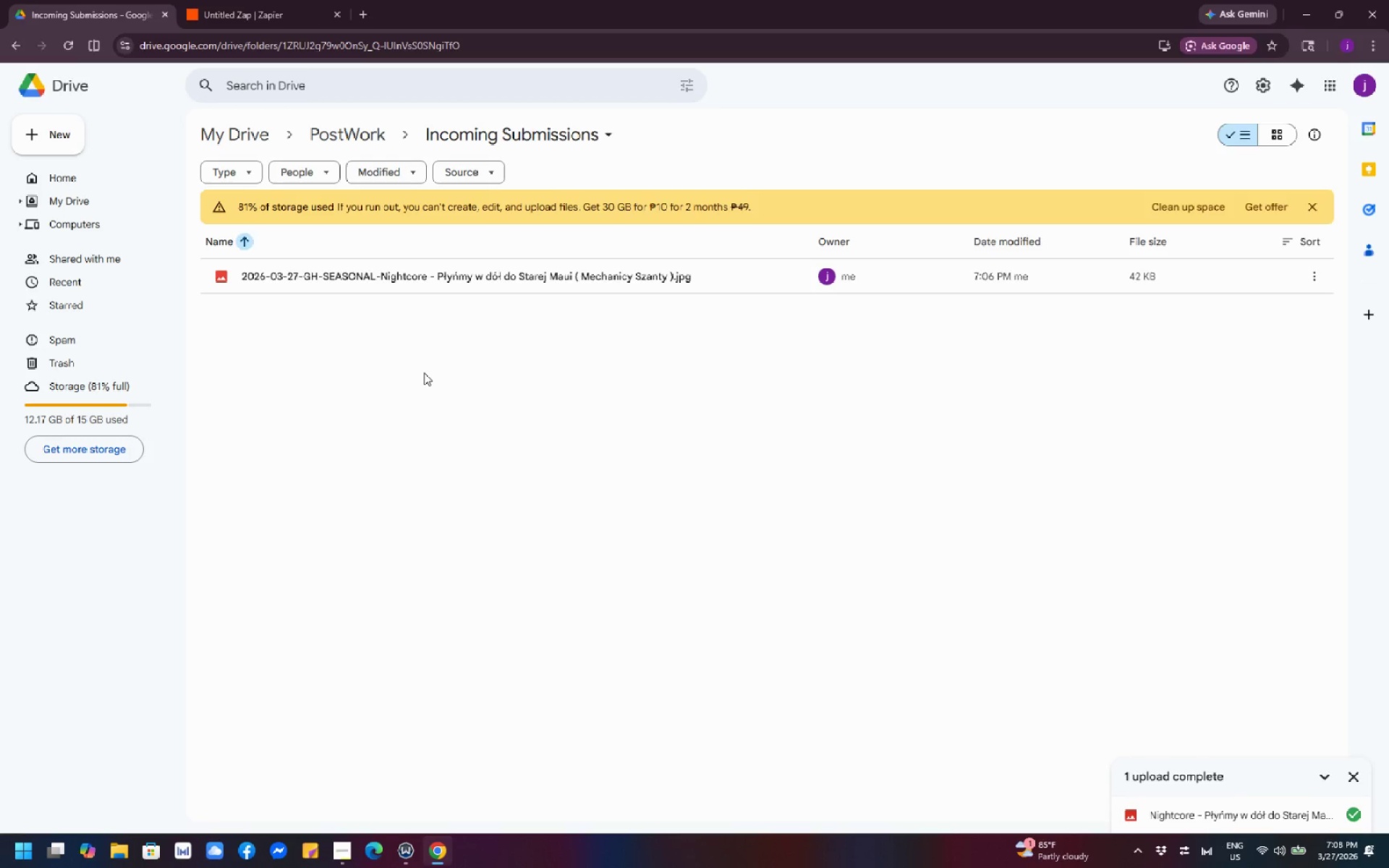 
key(PrintScreen)
 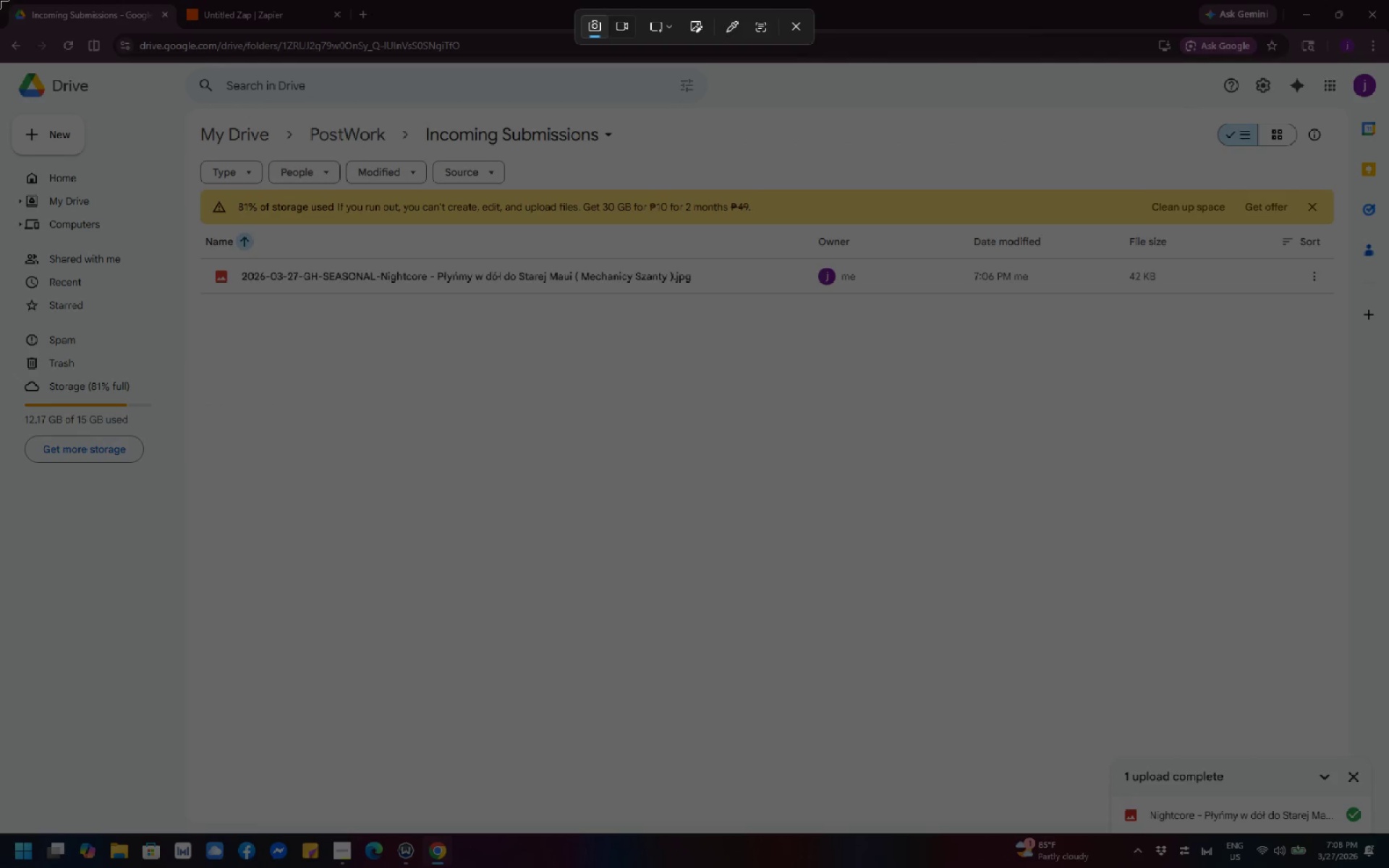 
left_click_drag(start_coordinate=[0, 0], to_coordinate=[1388, 867])
 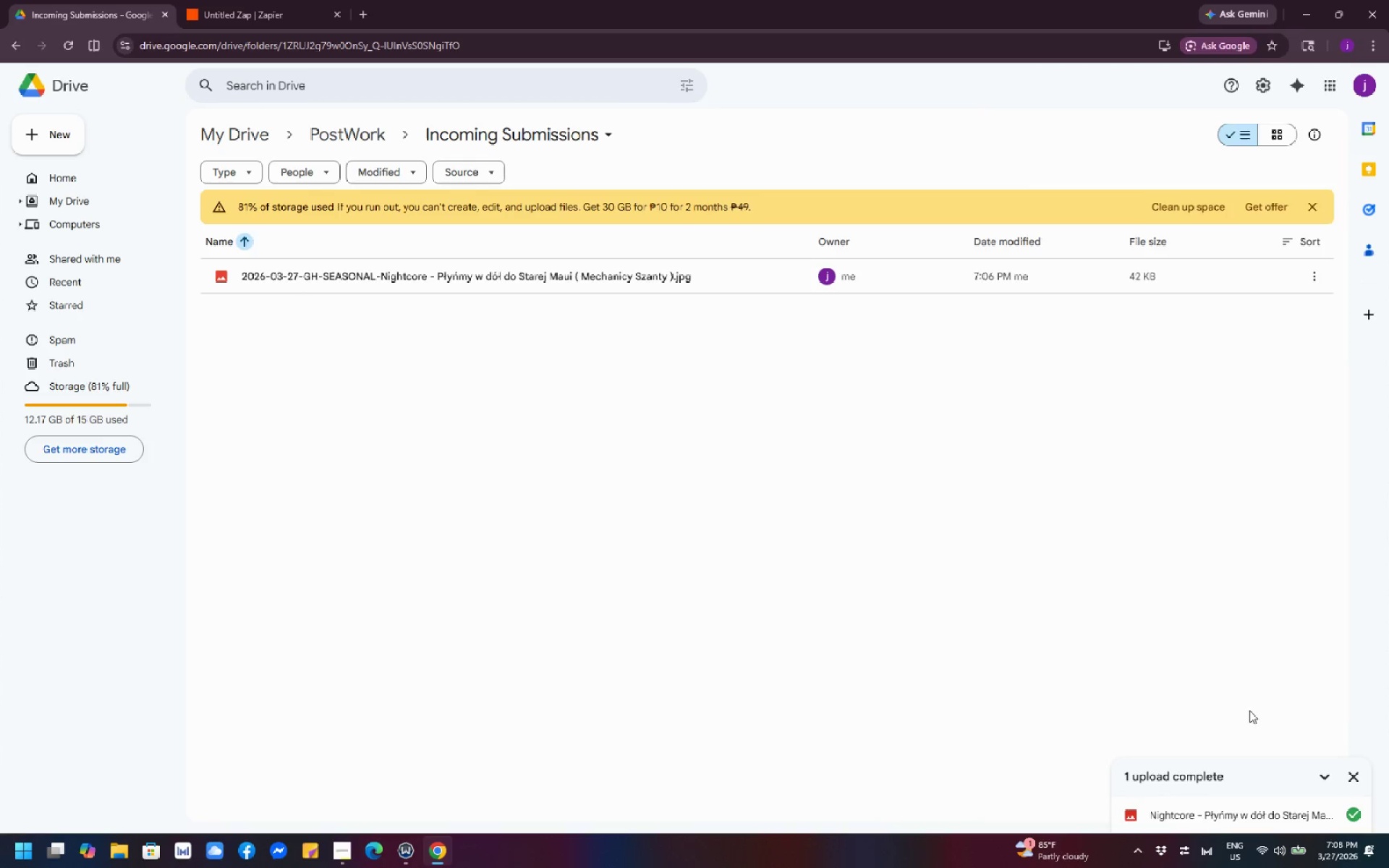 
scroll: coordinate [1244, 707], scroll_direction: down, amount: 1.0
 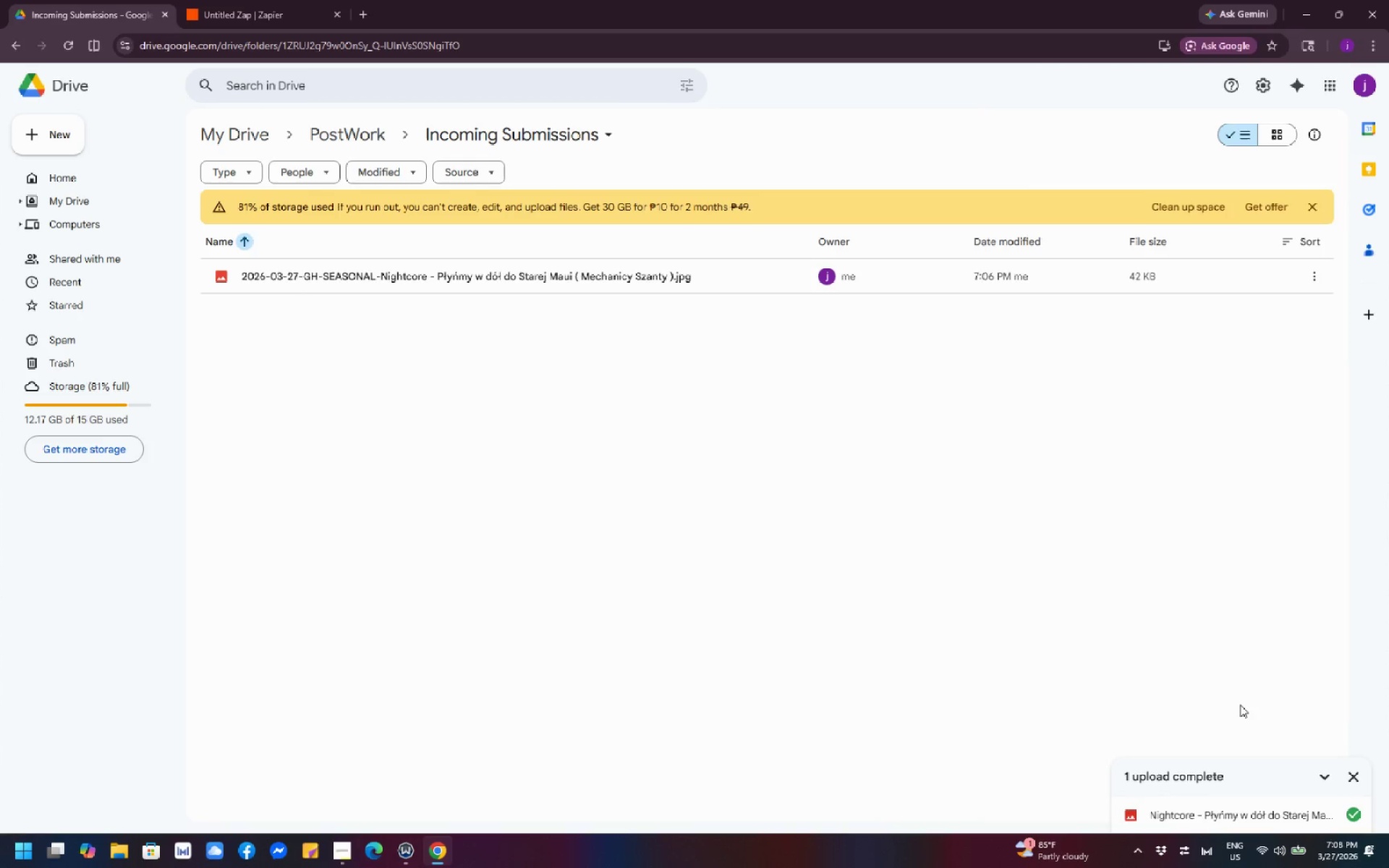 
wait(15.75)
 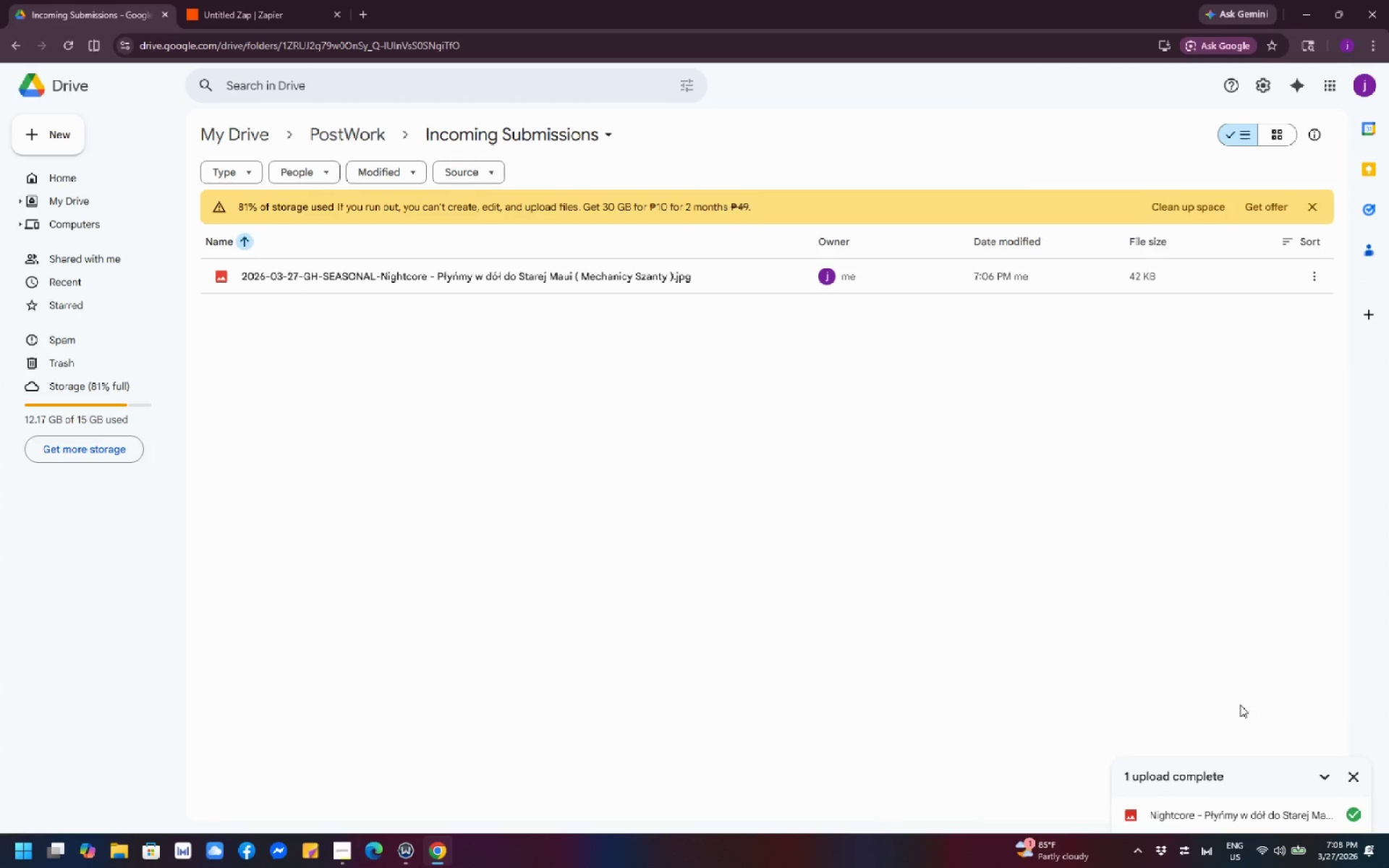 
scroll: coordinate [1212, 867], scroll_direction: down, amount: 2.0
 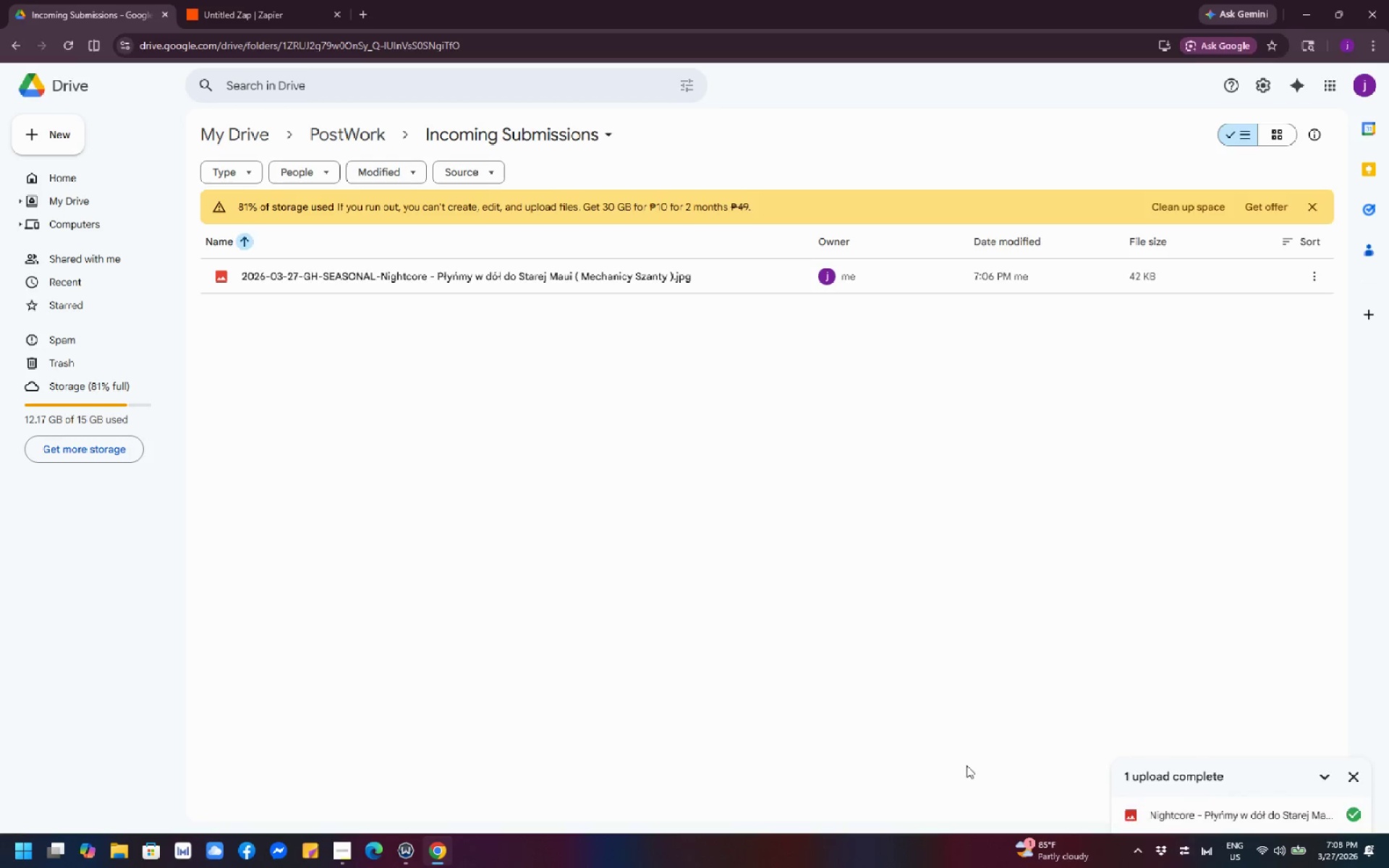 
scroll: coordinate [956, 760], scroll_direction: up, amount: 2.0
 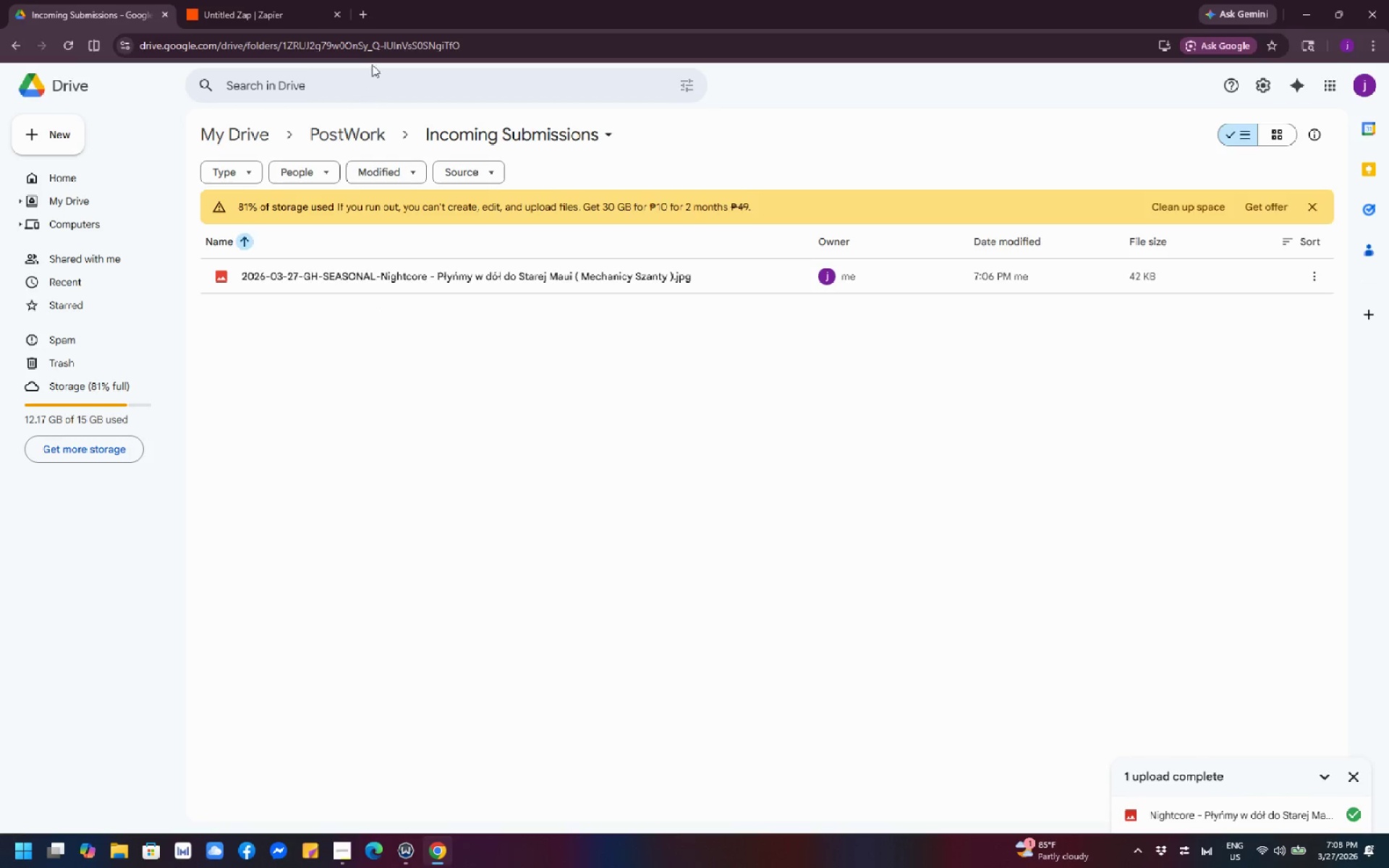 
left_click([239, 17])
 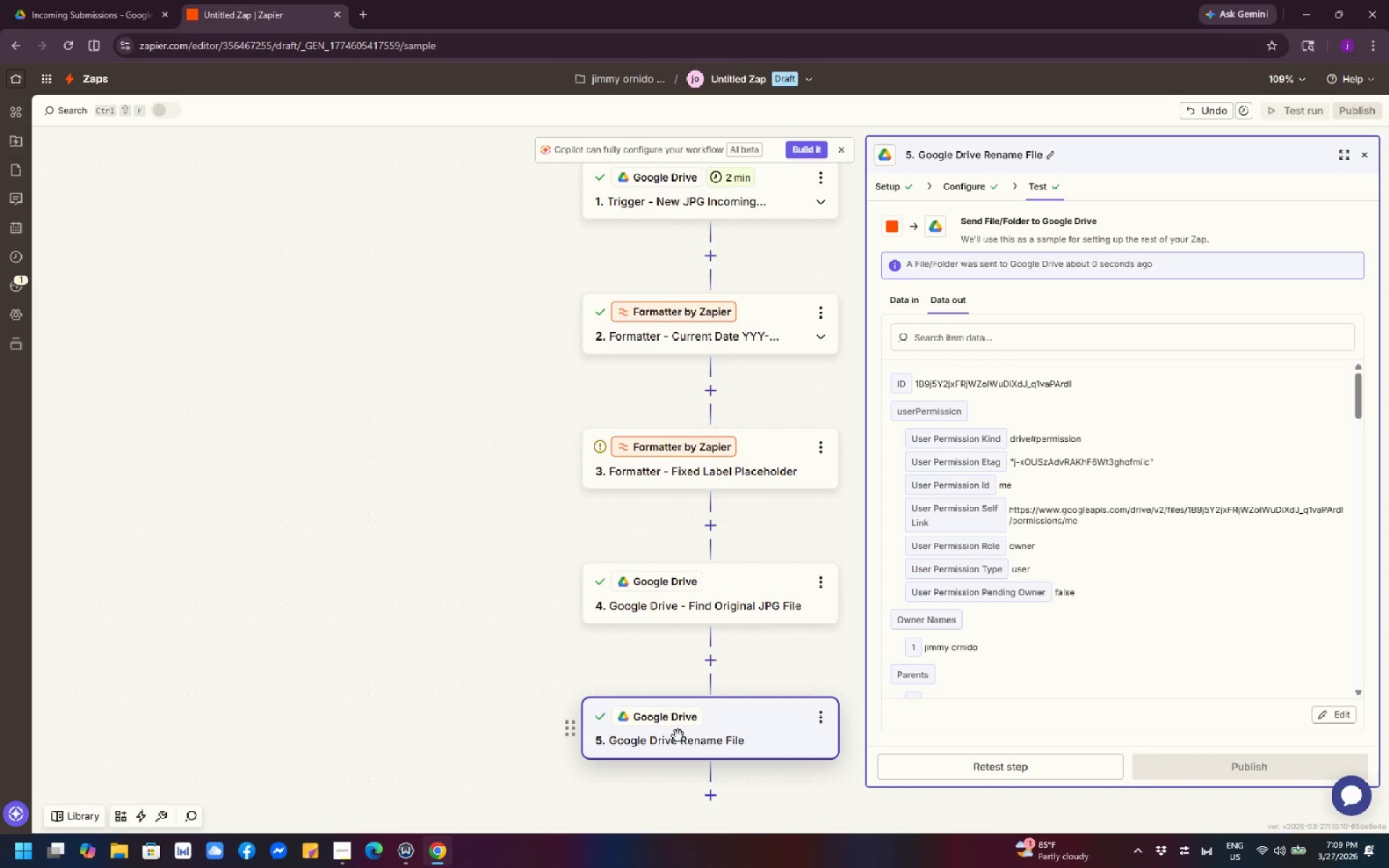 
wait(26.58)
 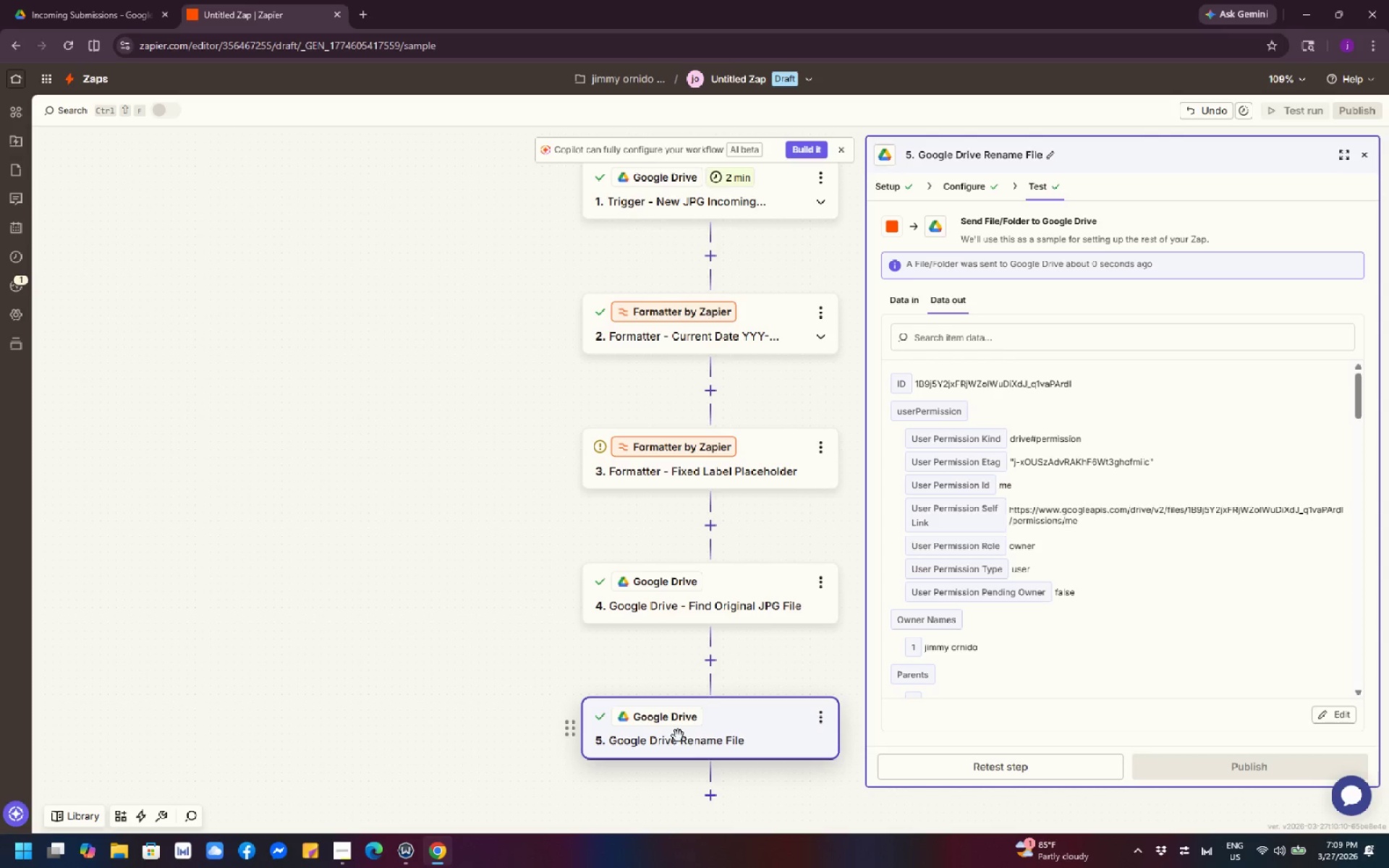 
scroll: coordinate [778, 867], scroll_direction: down, amount: 4.0
 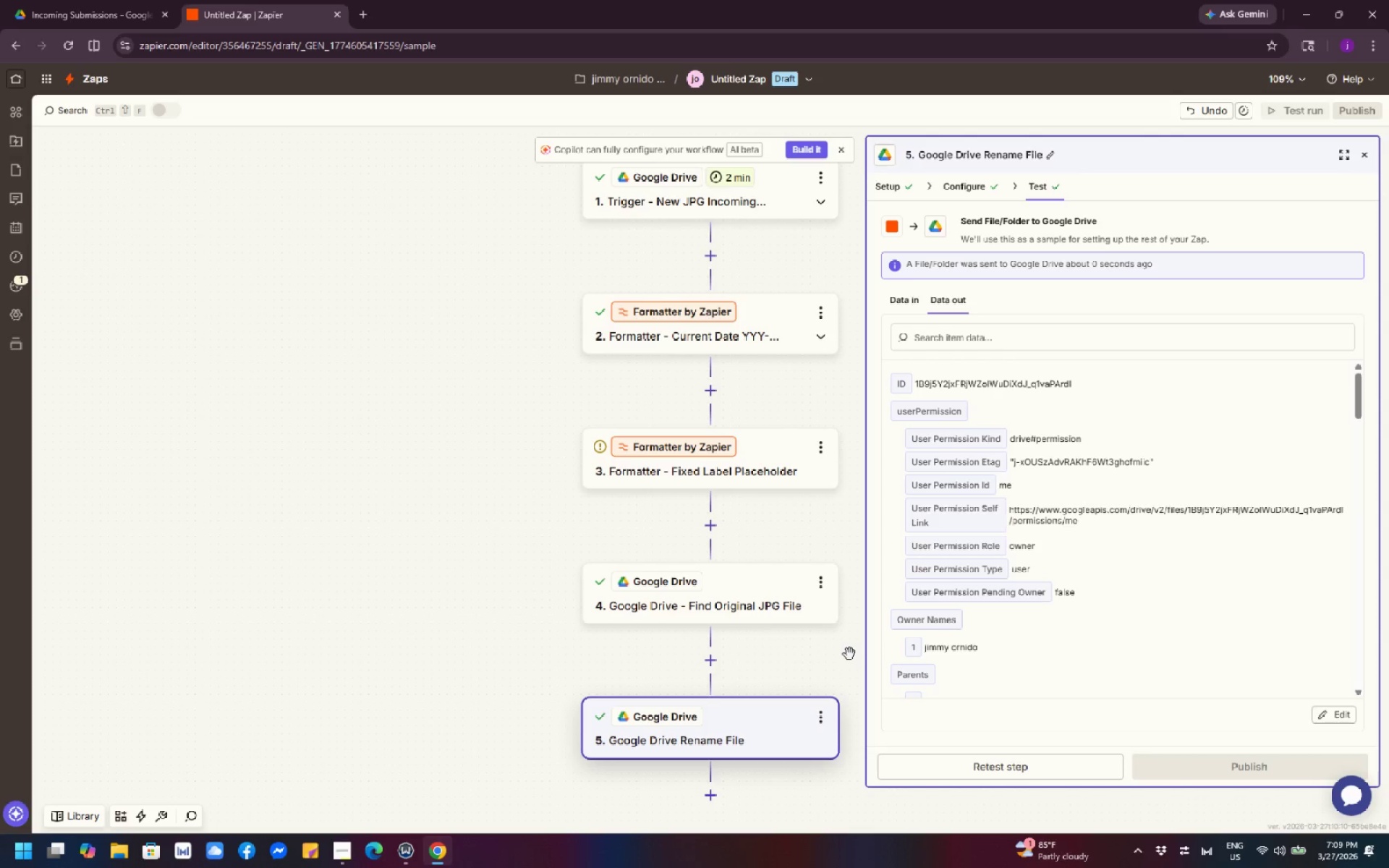 
scroll: coordinate [849, 654], scroll_direction: up, amount: 1.0
 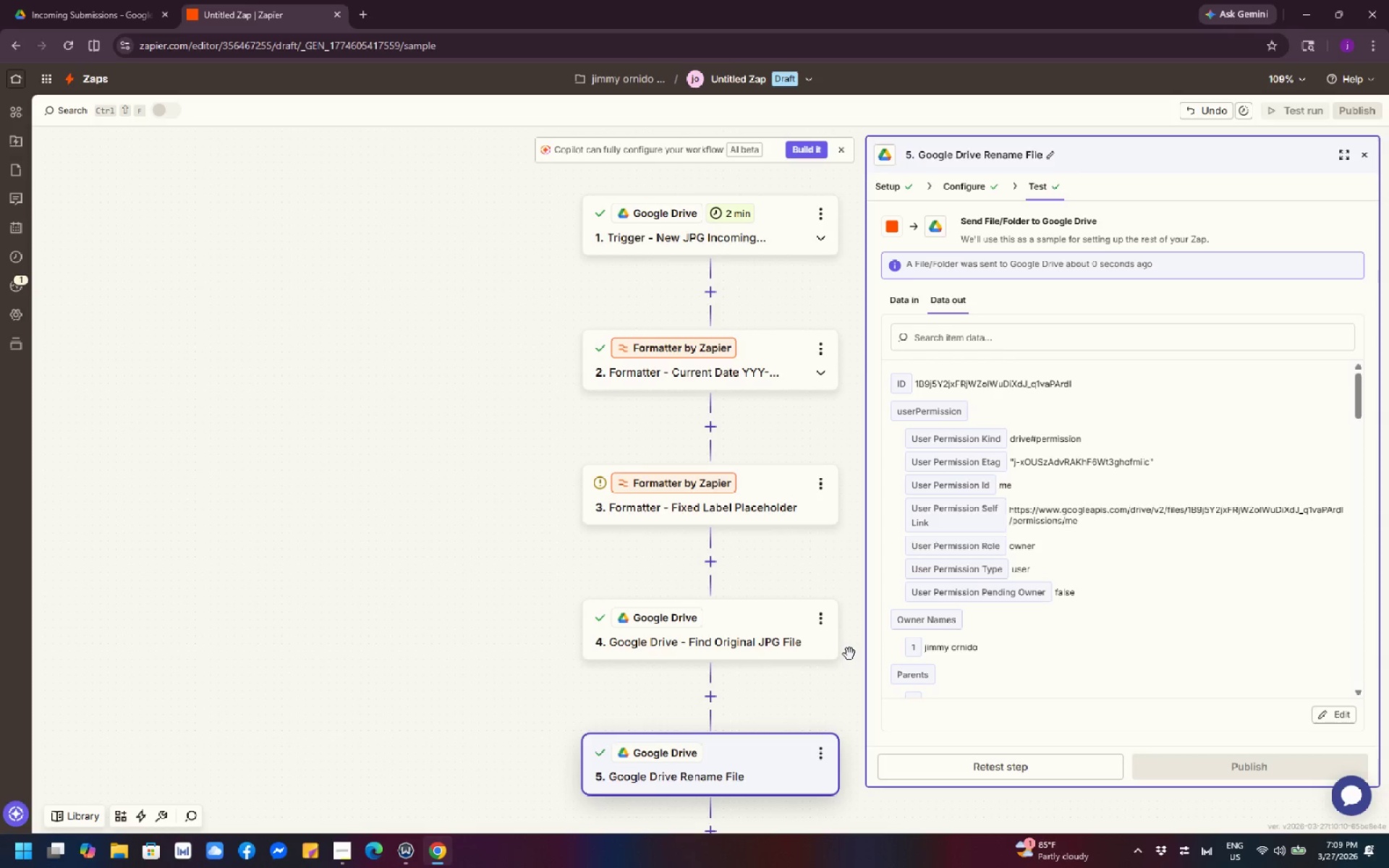 
wait(16.21)
 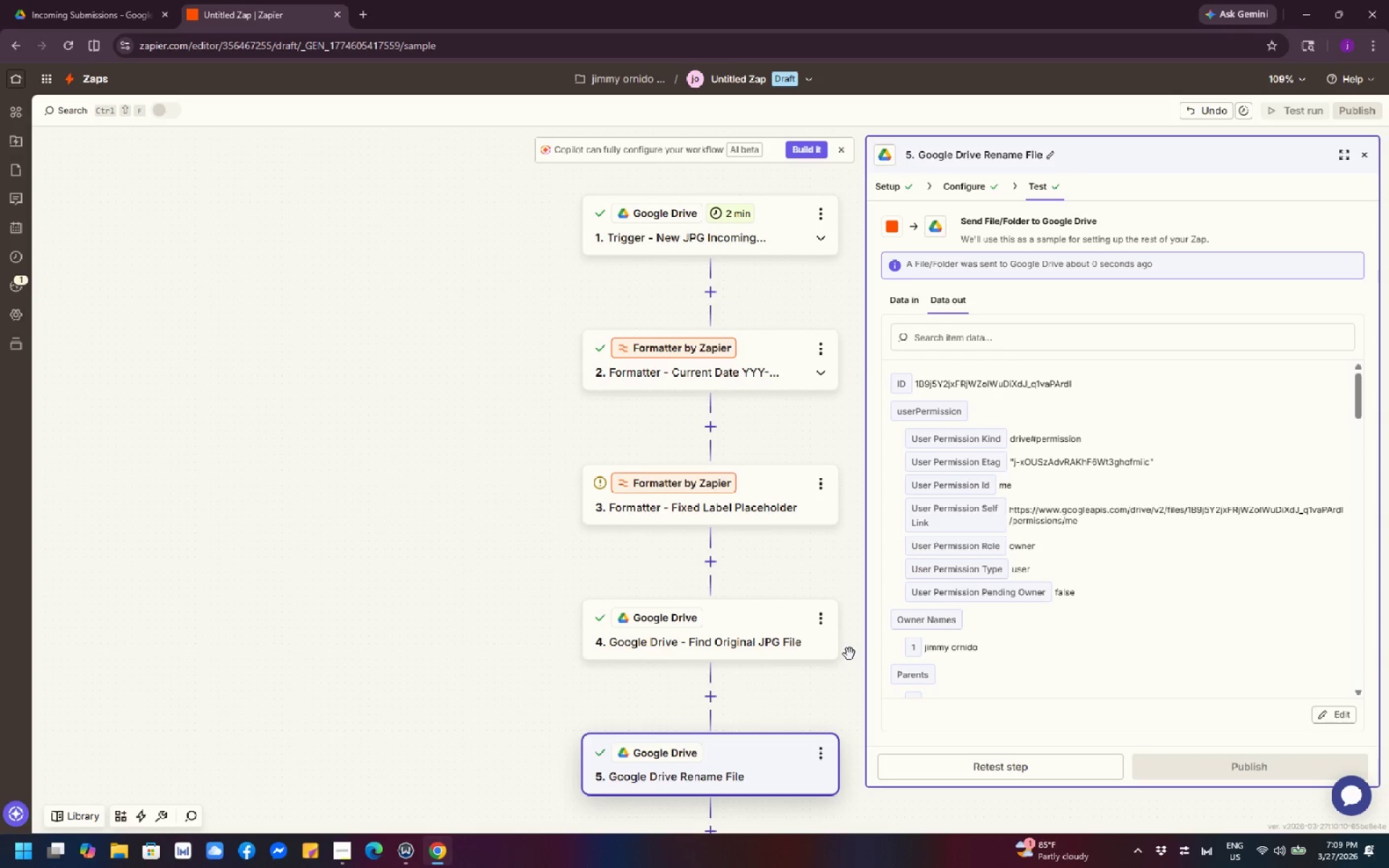 
scroll: coordinate [799, 571], scroll_direction: up, amount: 4.0
 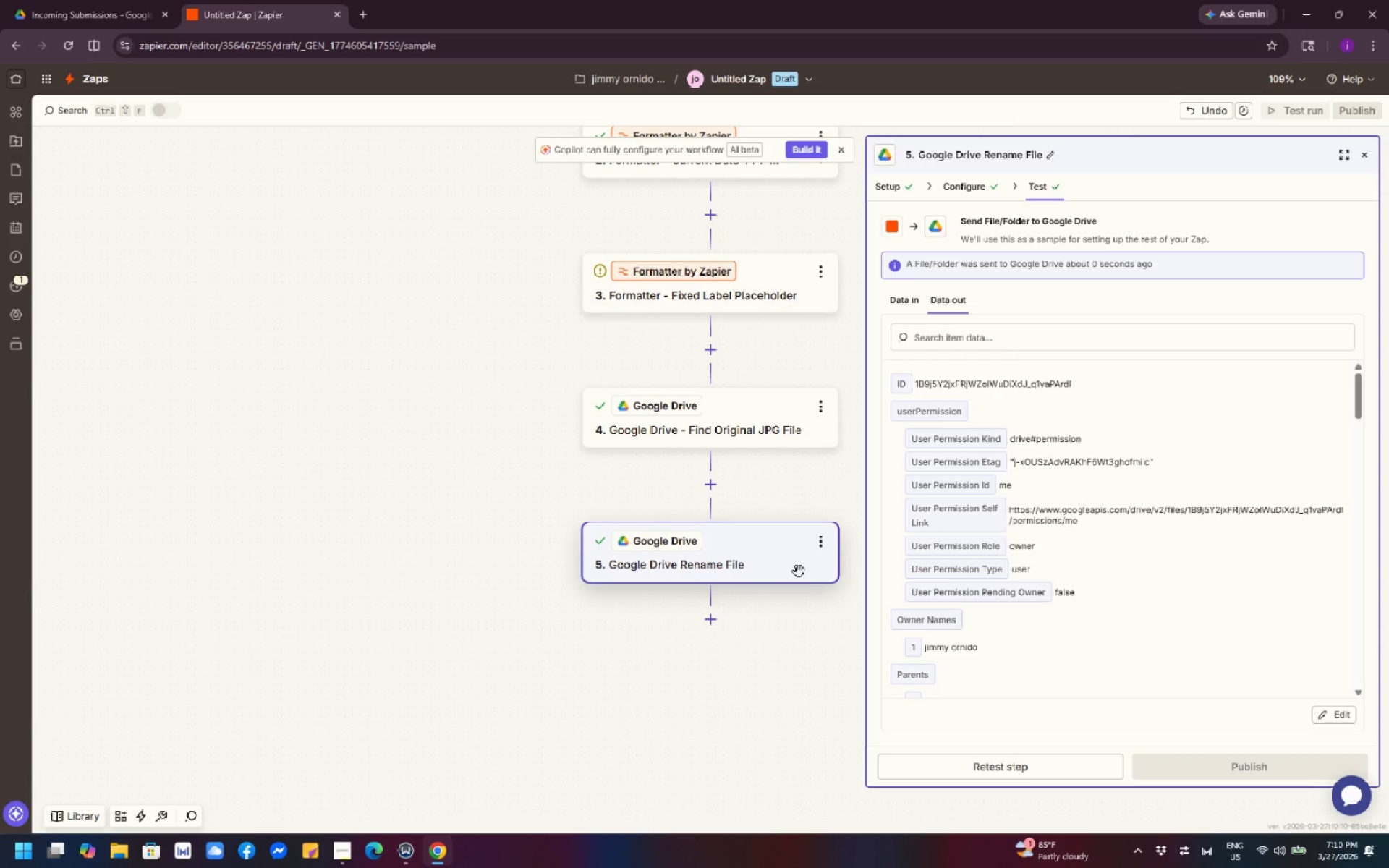 
wait(25.42)
 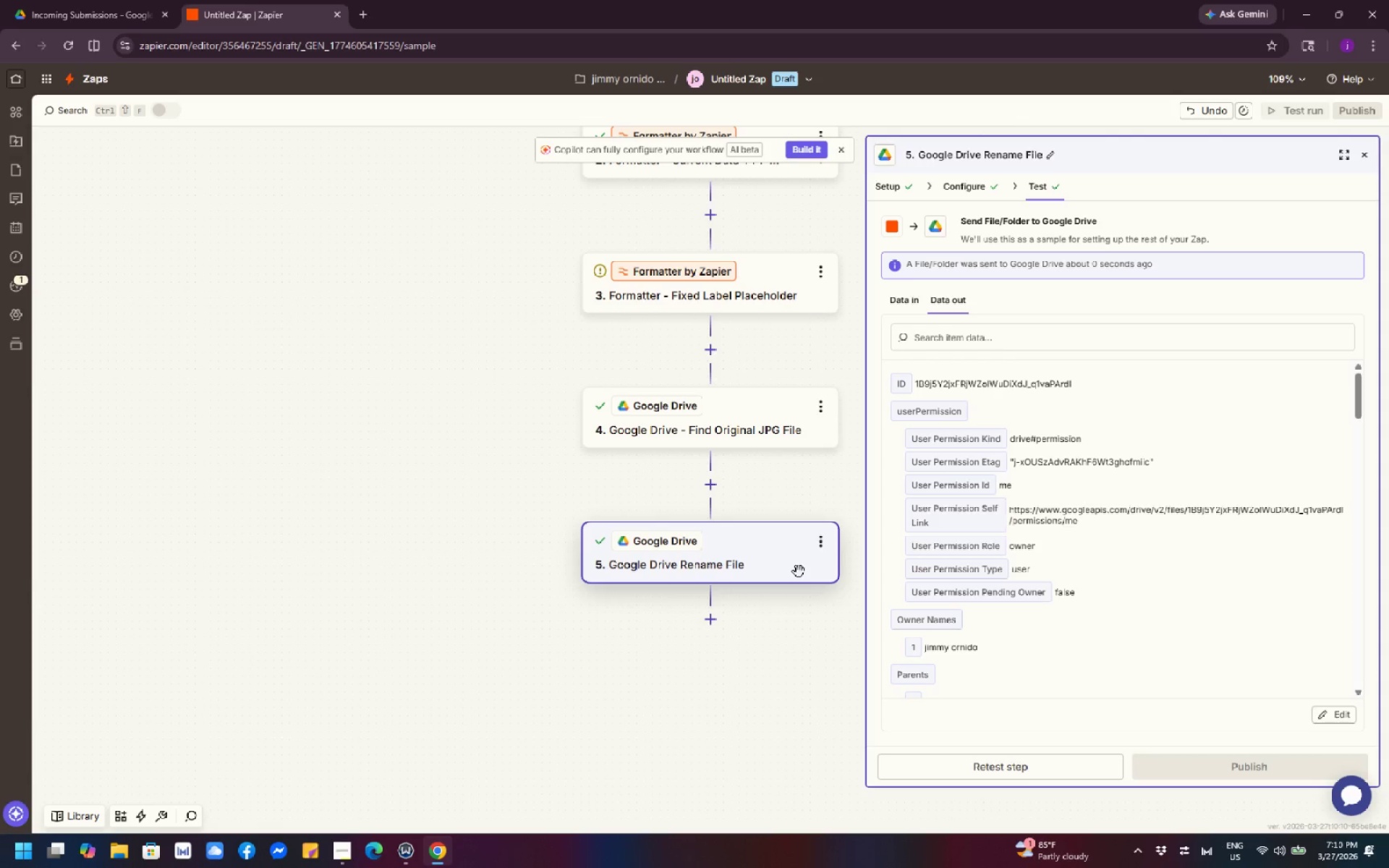 
scroll: coordinate [799, 573], scroll_direction: up, amount: 2.0
 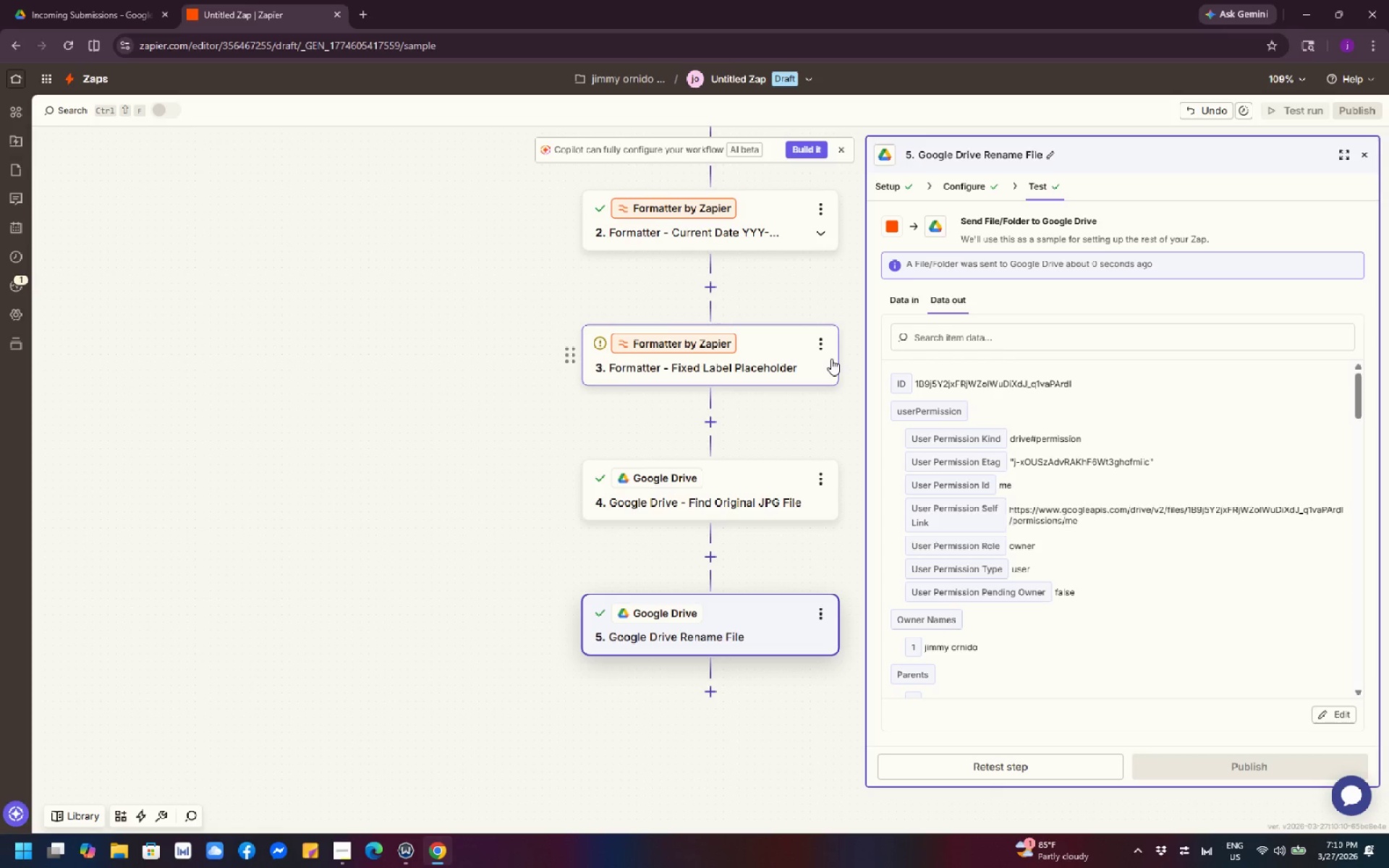 
wait(37.38)
 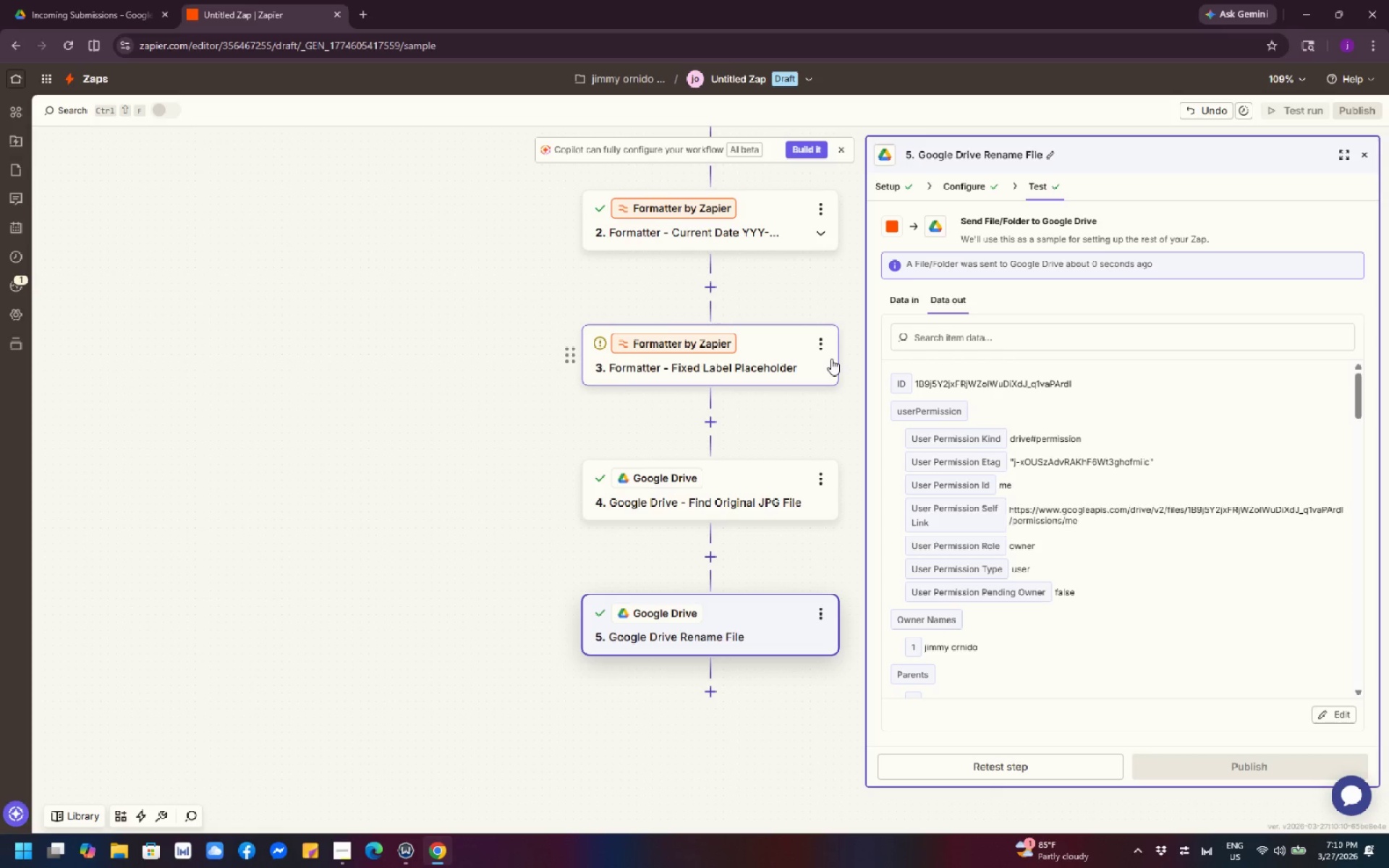 
left_click([824, 342])
 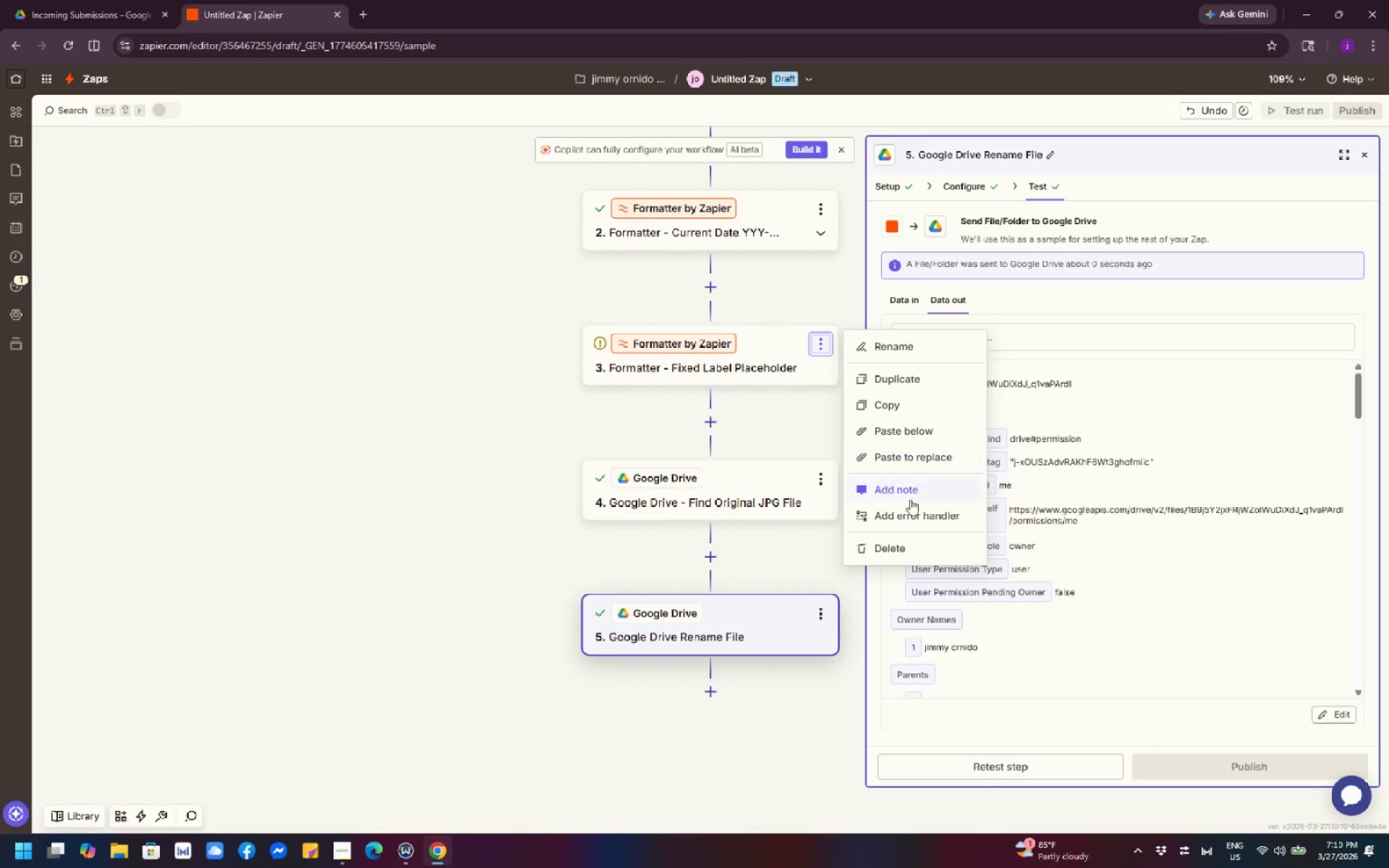 
left_click([904, 551])
 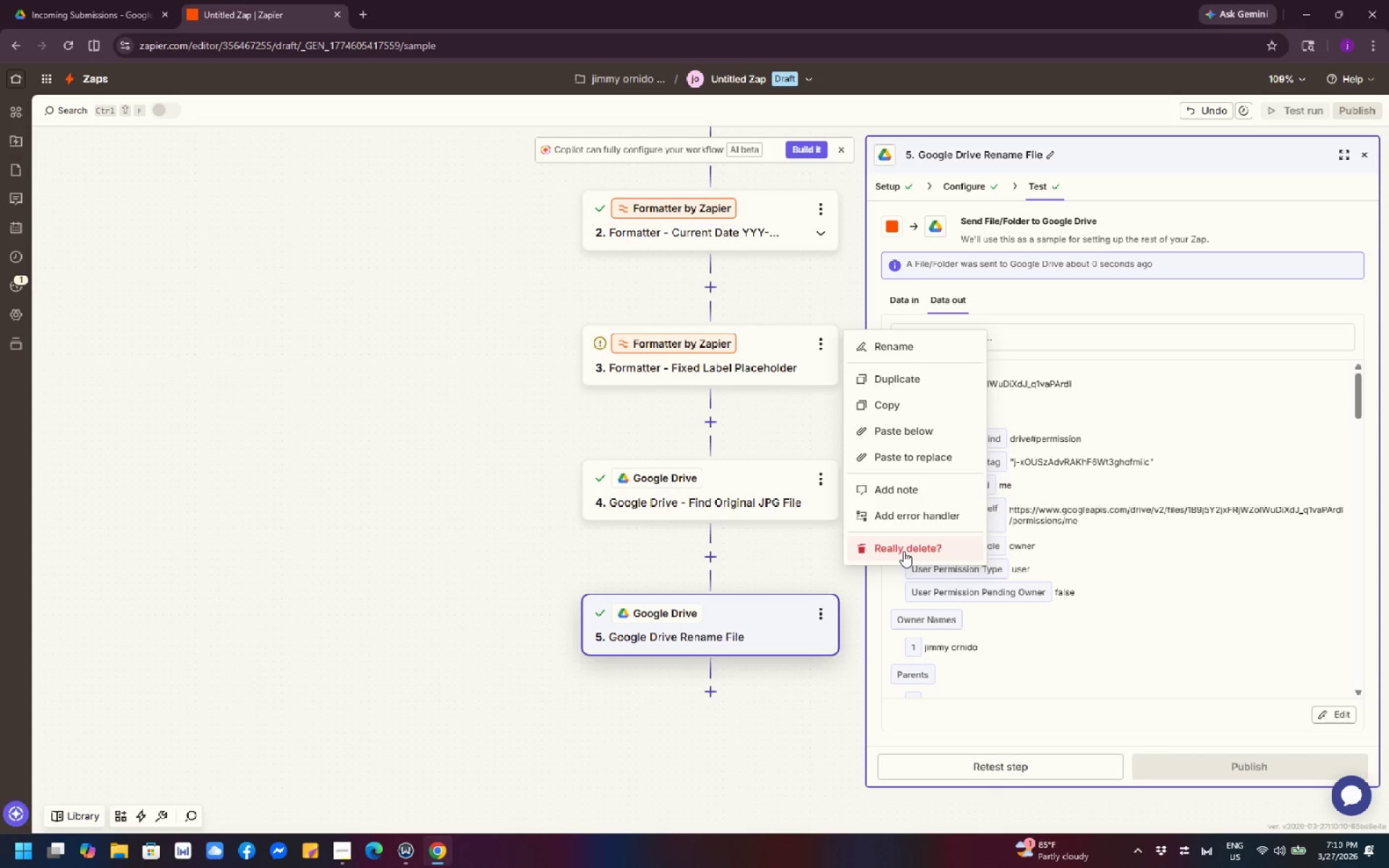 
left_click([904, 551])
 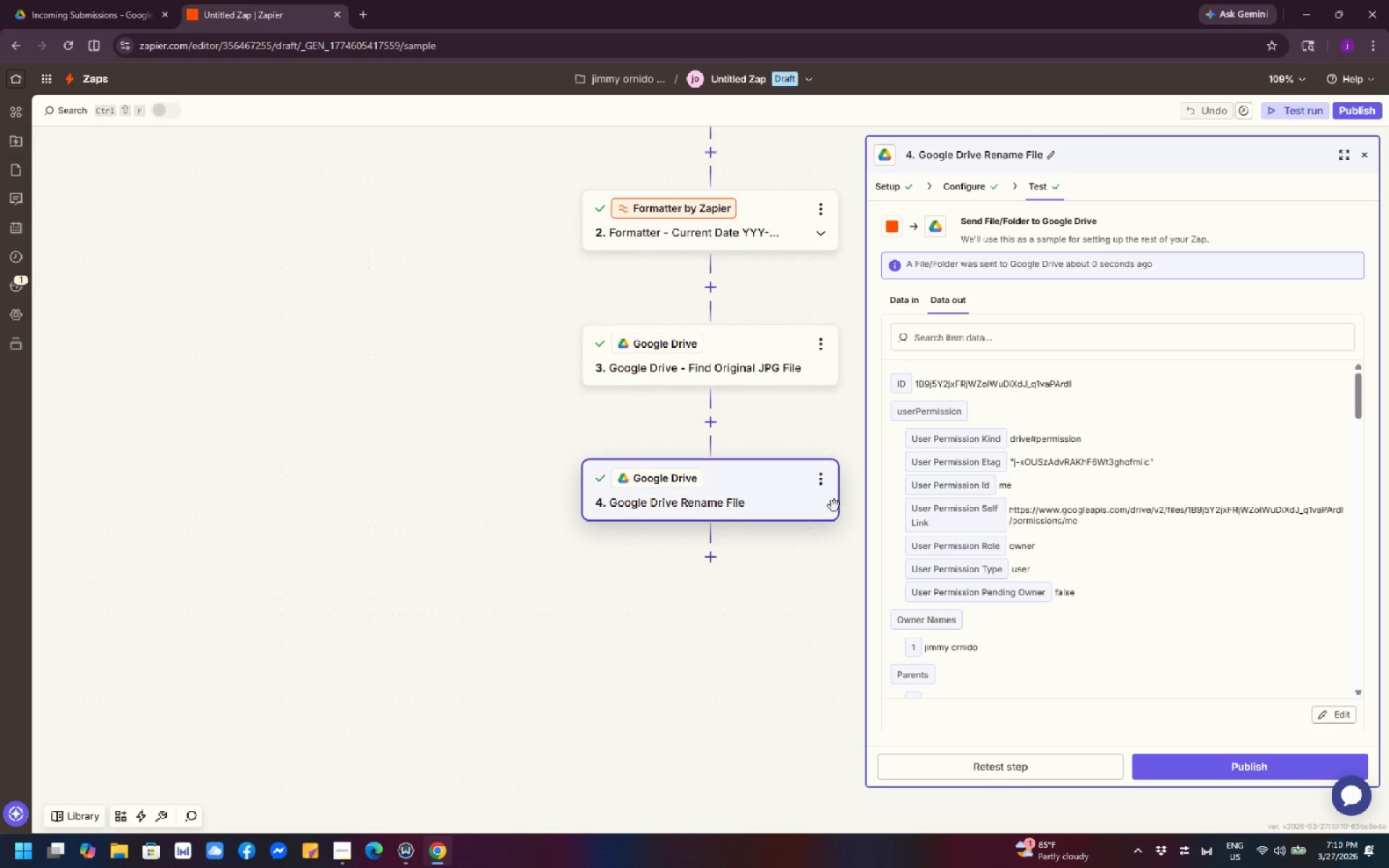 
scroll: coordinate [731, 519], scroll_direction: up, amount: 3.0
 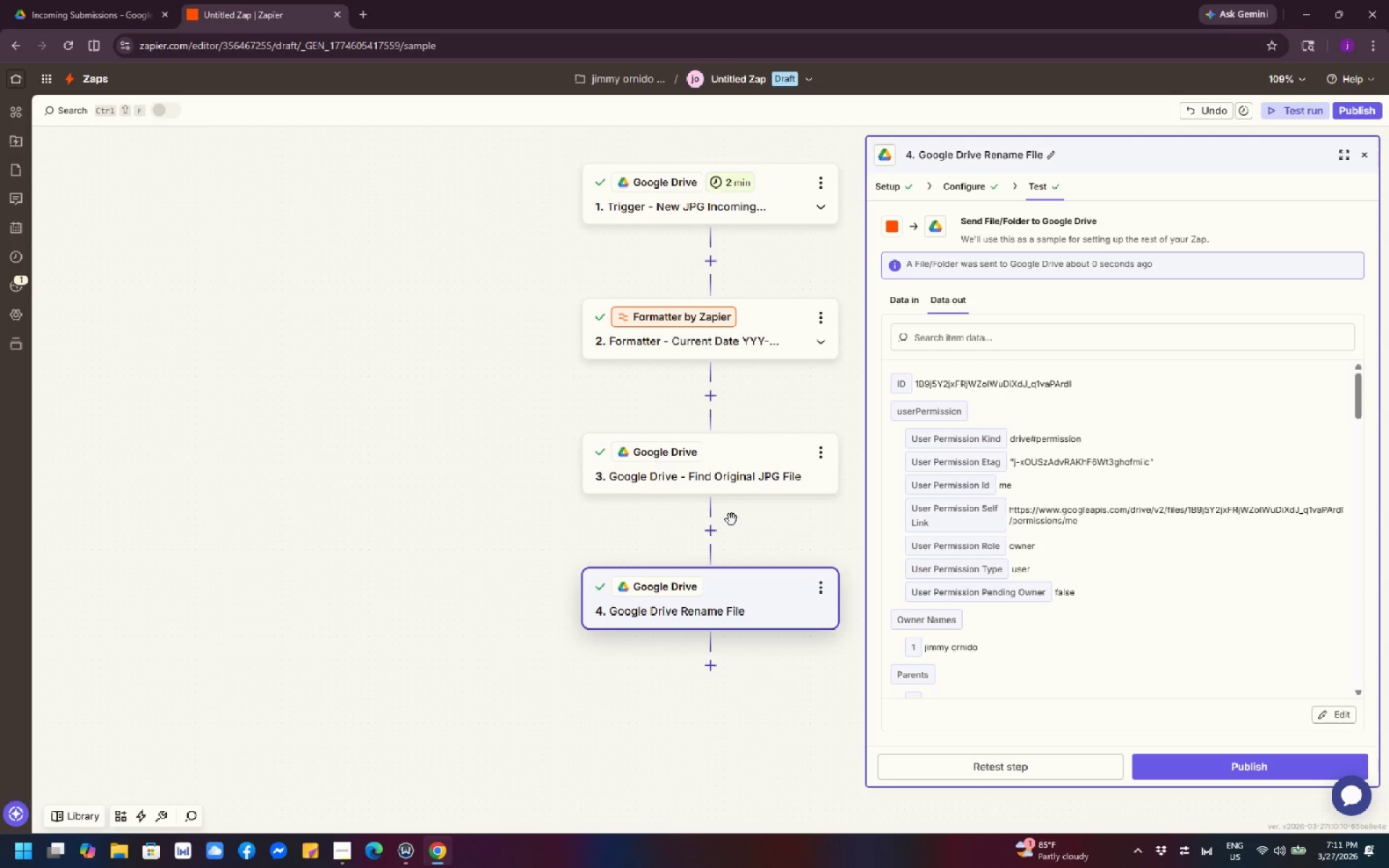 
wait(6.67)
 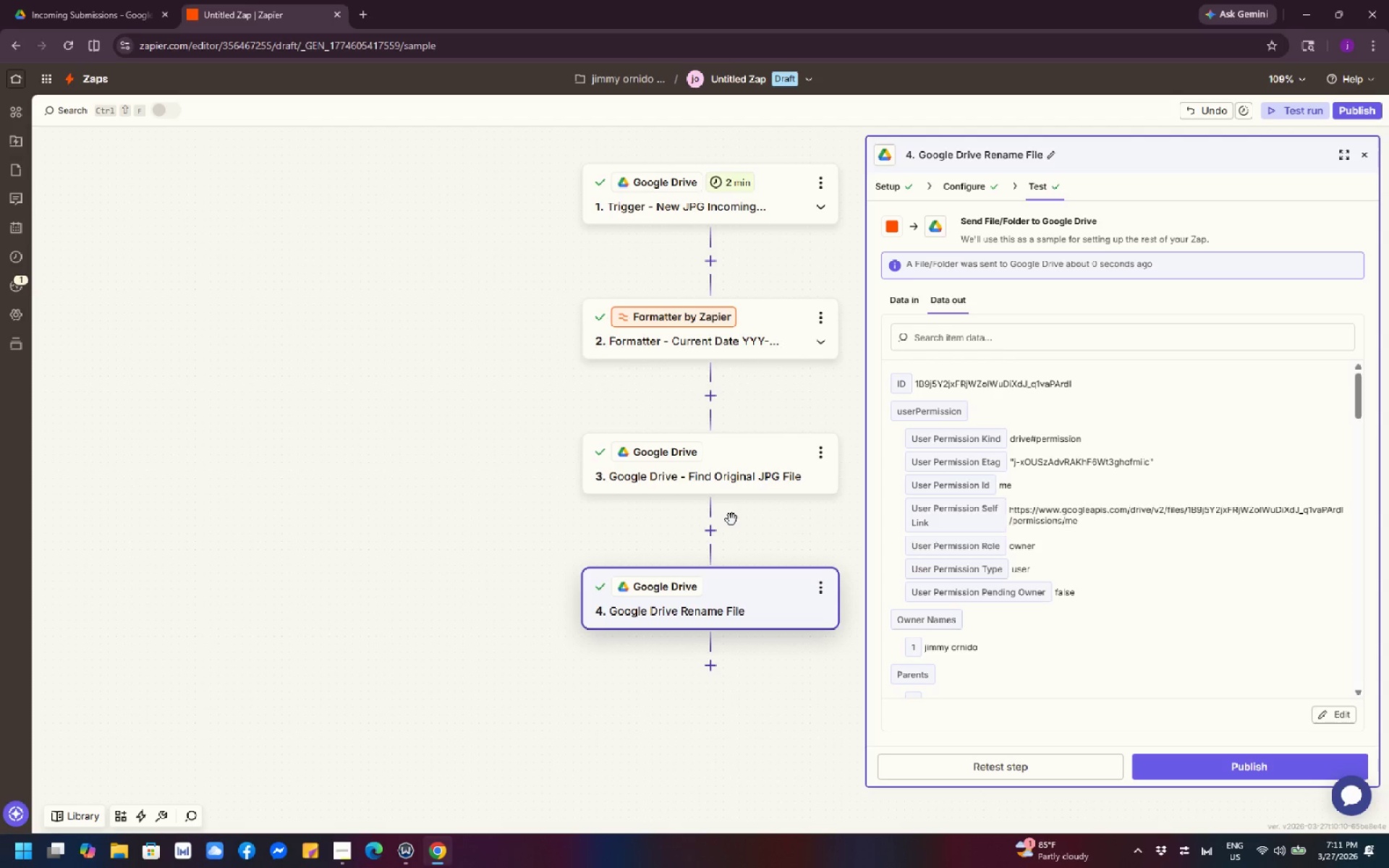 
scroll: coordinate [742, 493], scroll_direction: up, amount: 3.0
 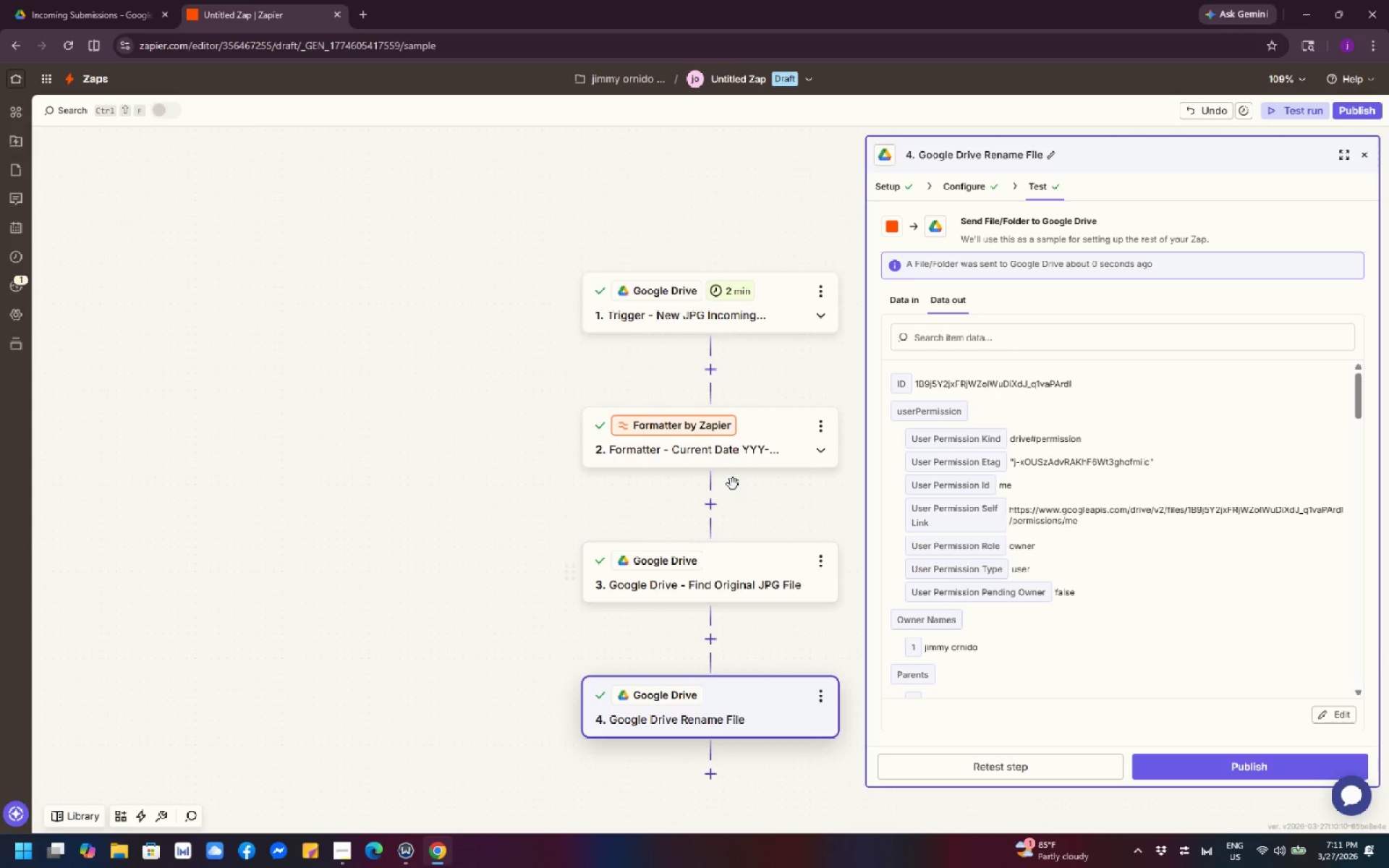 
left_click([456, 516])
 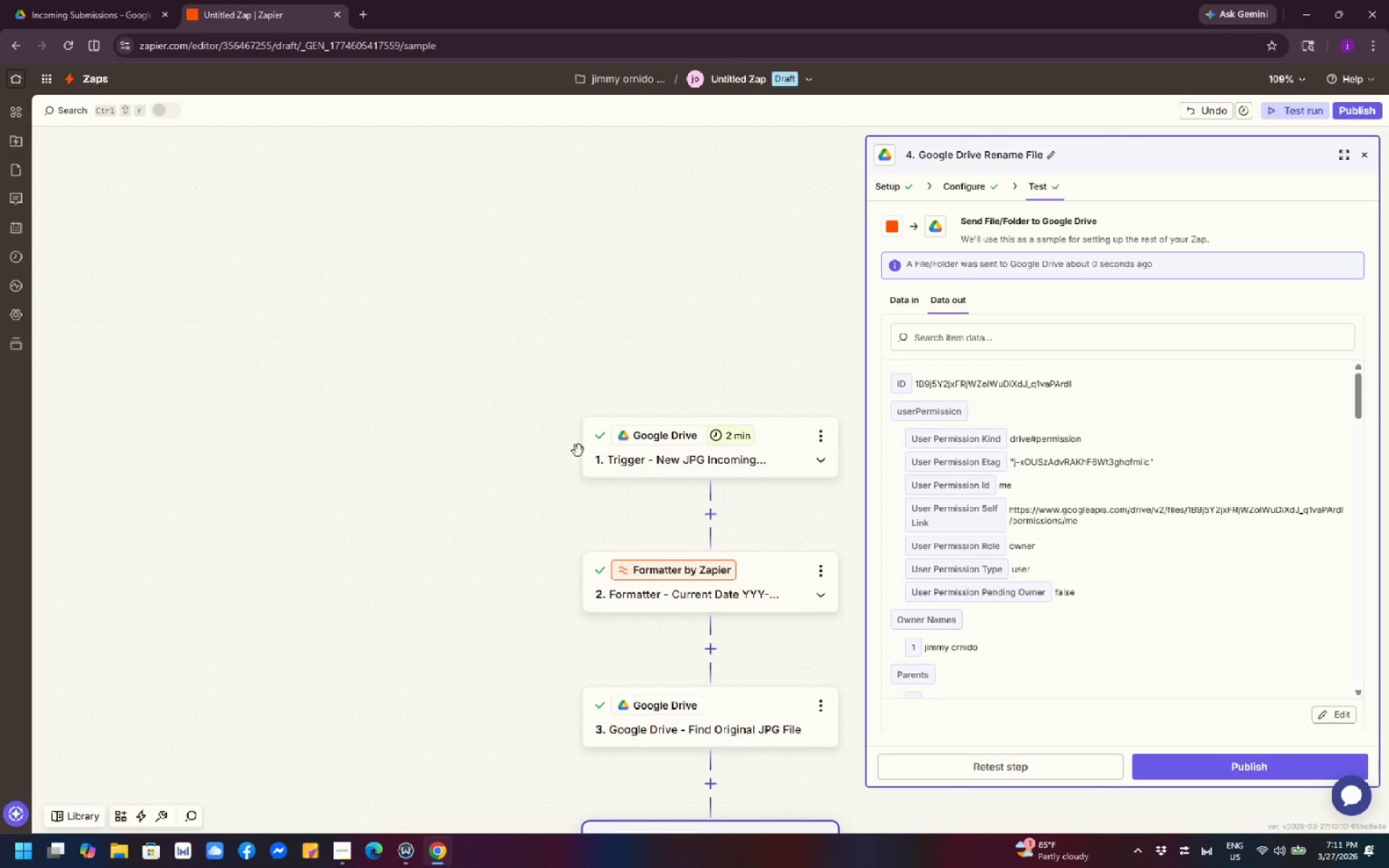 
scroll: coordinate [728, 475], scroll_direction: up, amount: 4.0
 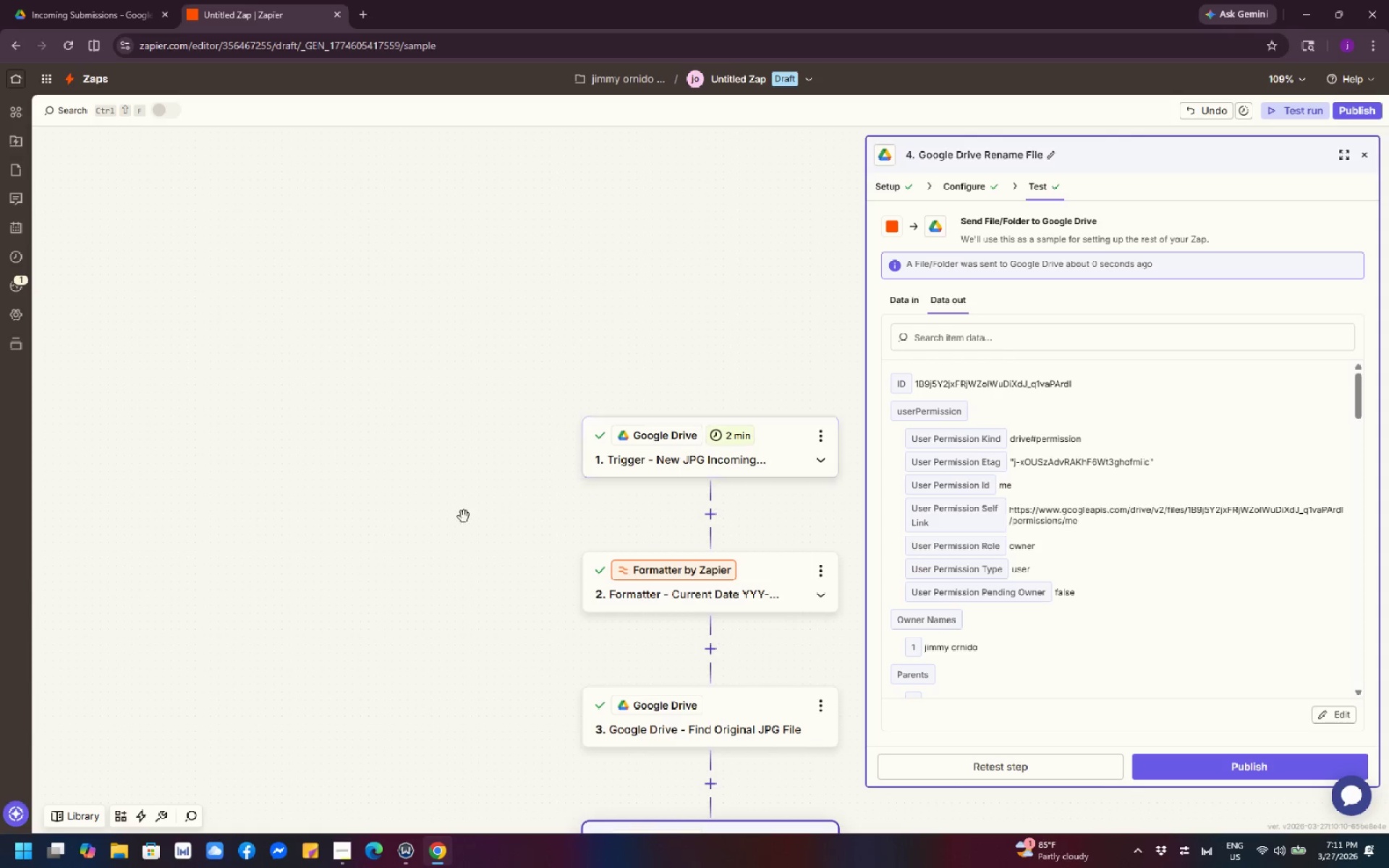 
scroll: coordinate [552, 486], scroll_direction: down, amount: 7.0
 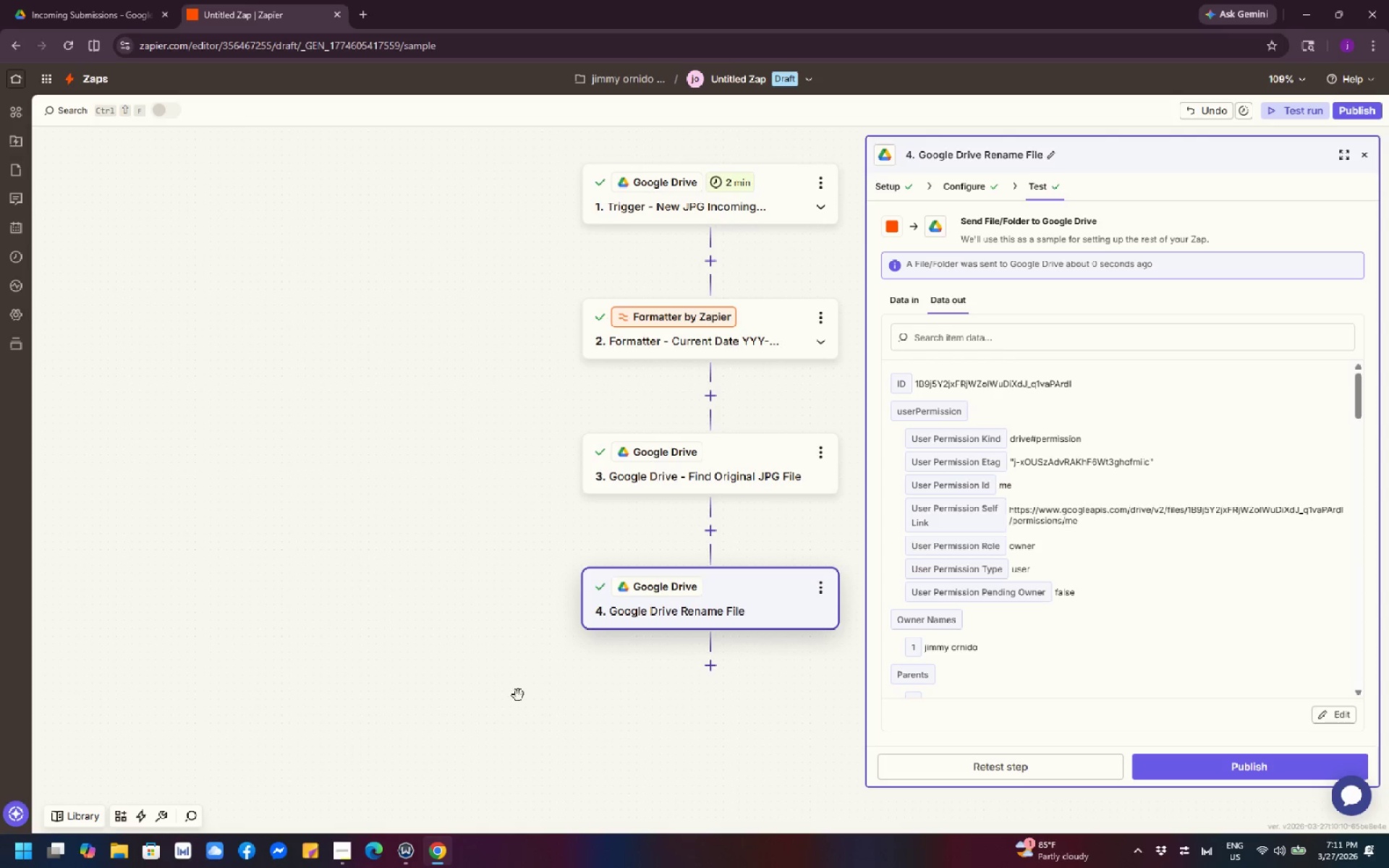 
left_click([491, 715])
 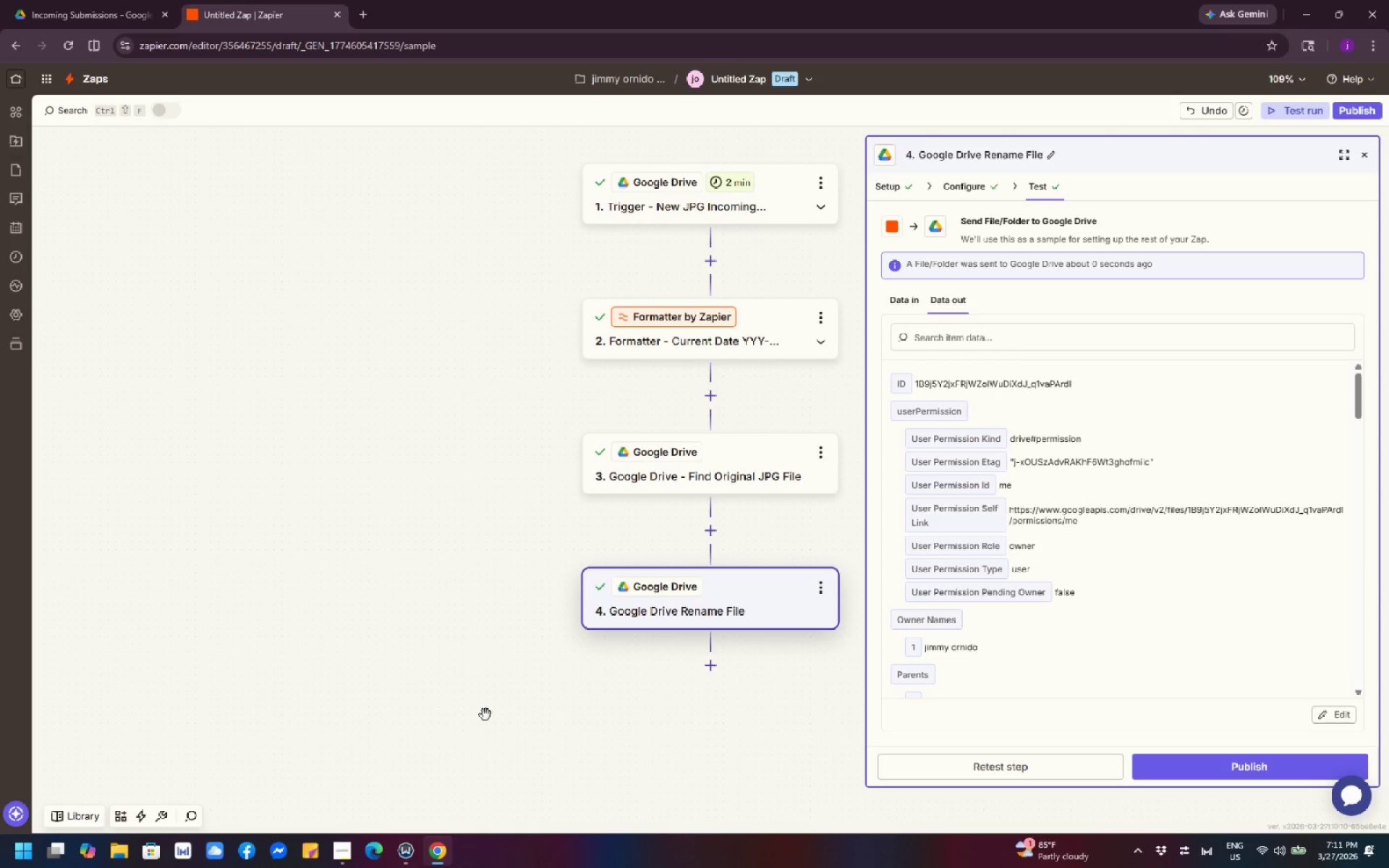 
scroll: coordinate [433, 684], scroll_direction: up, amount: 8.0
 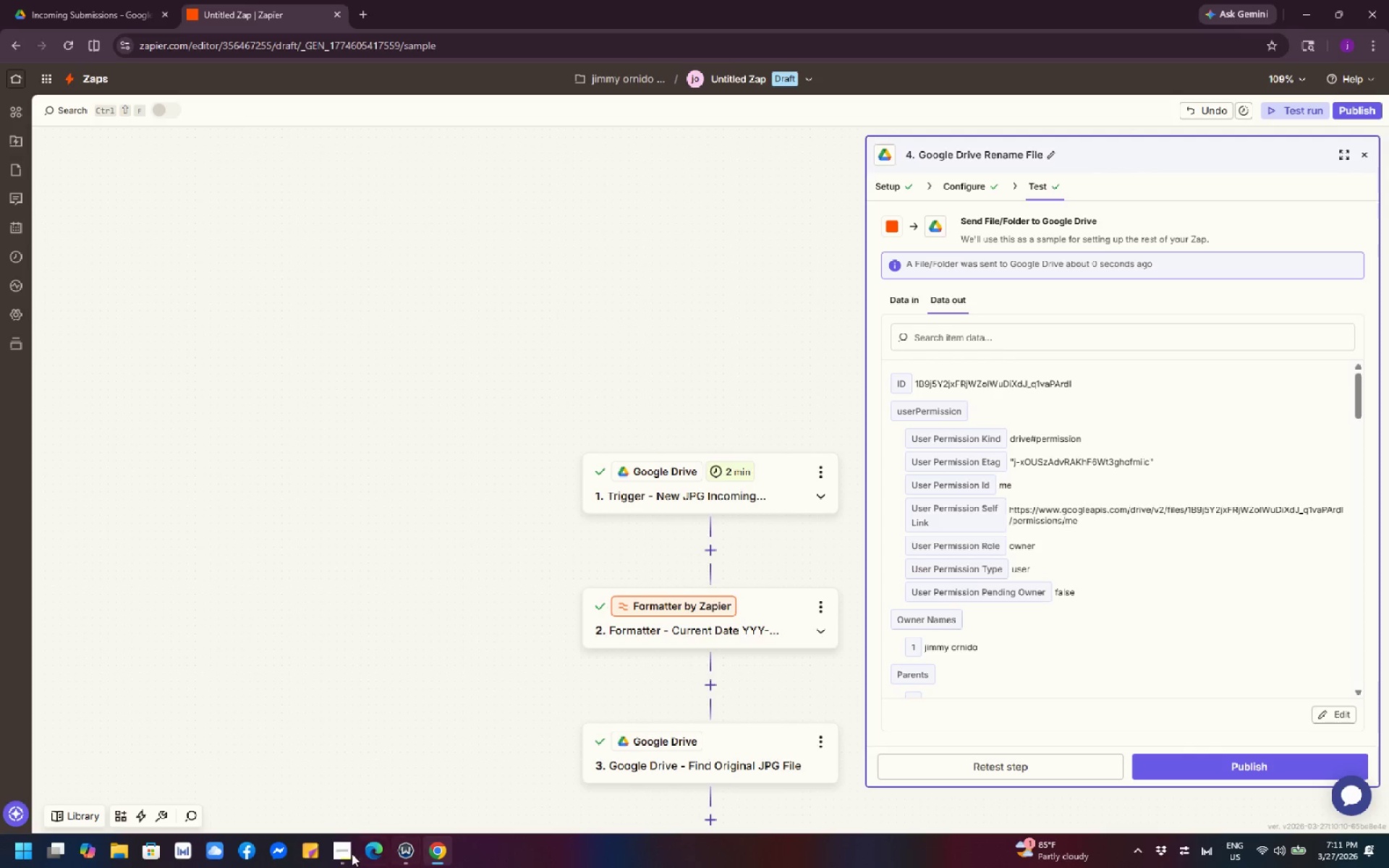 
left_click([340, 858])
 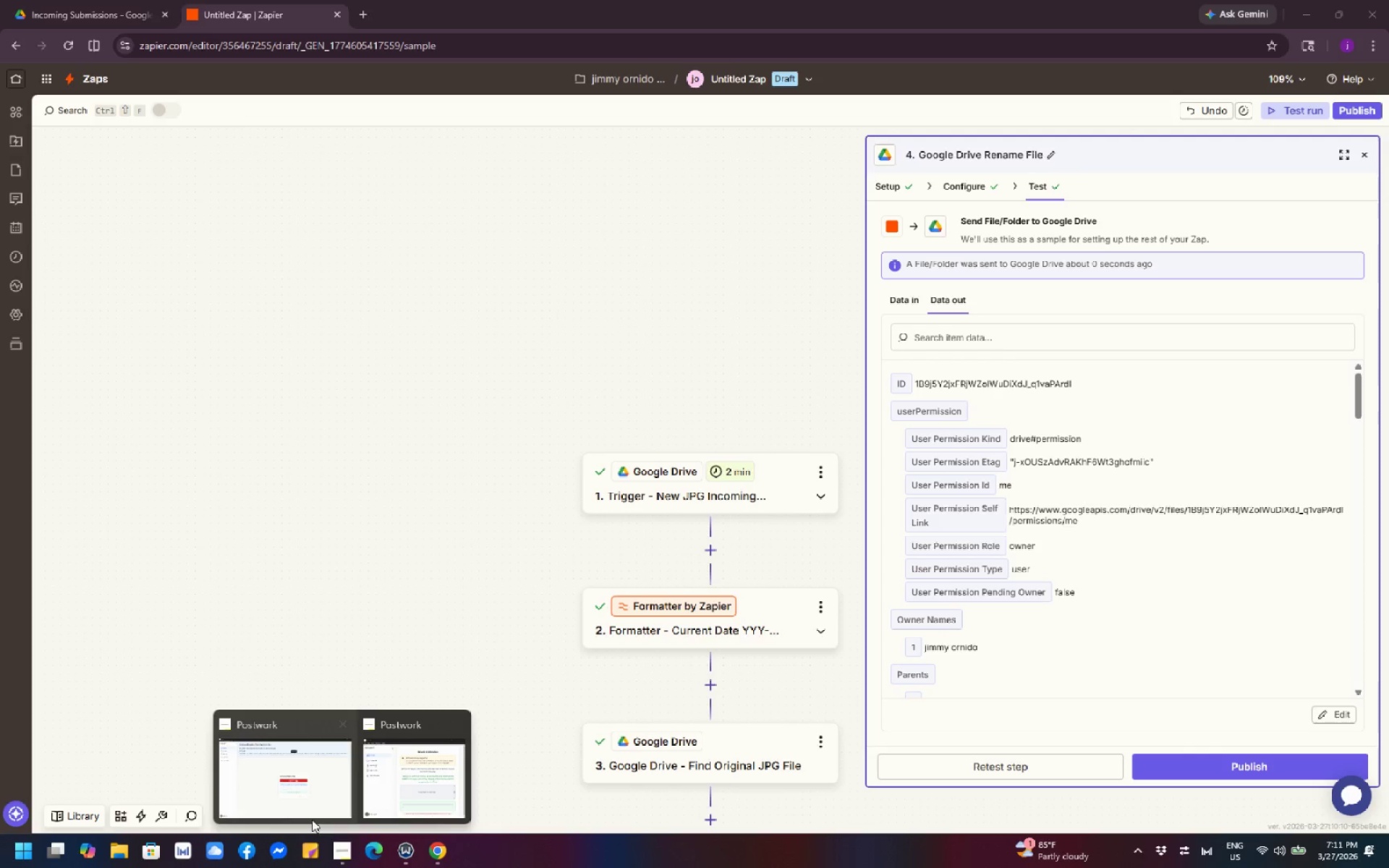 
left_click([301, 788])